 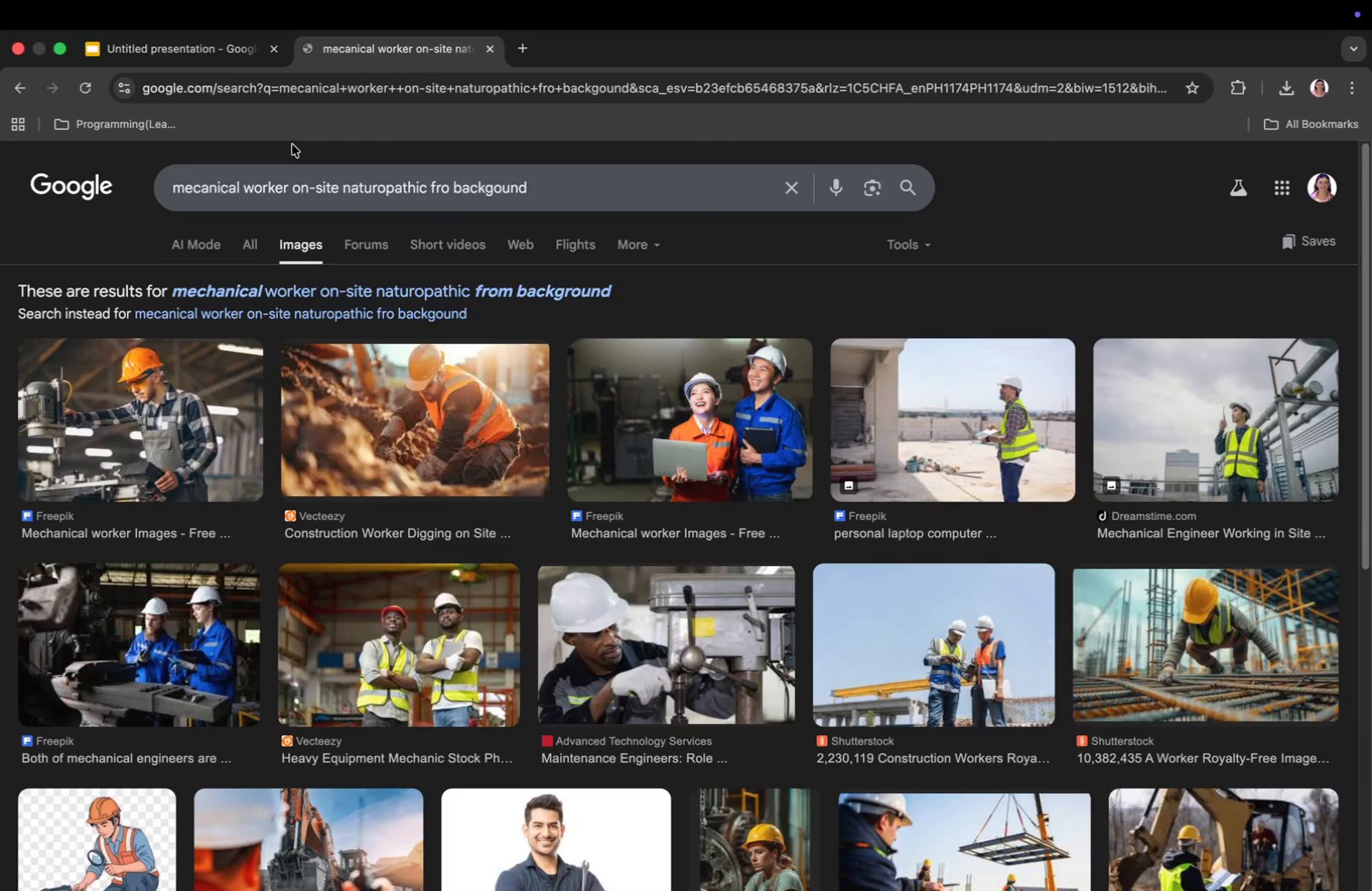 
scroll: coordinate [1044, 670], scroll_direction: down, amount: 20.0
 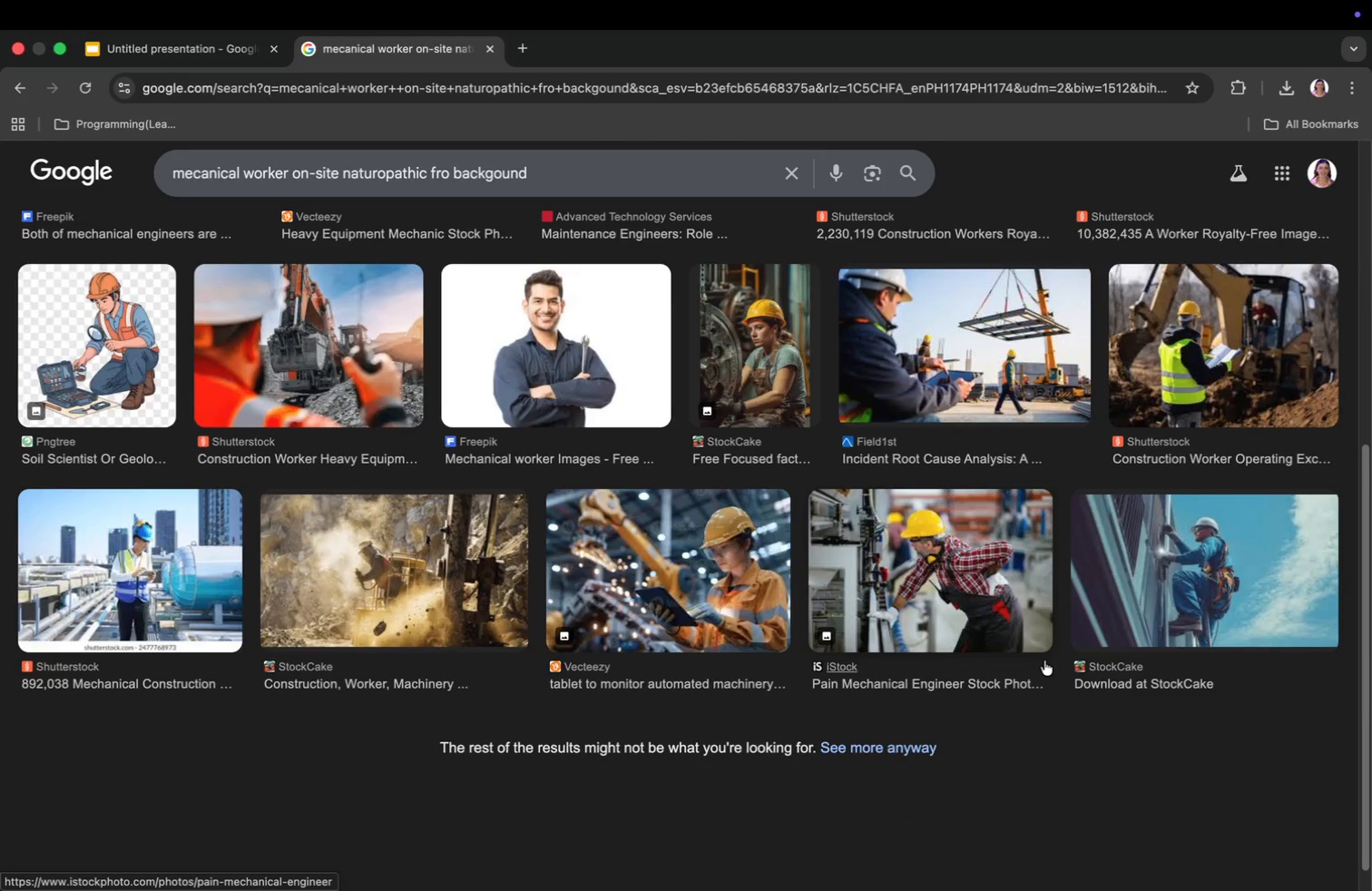 
scroll: coordinate [1044, 661], scroll_direction: up, amount: 10.0
 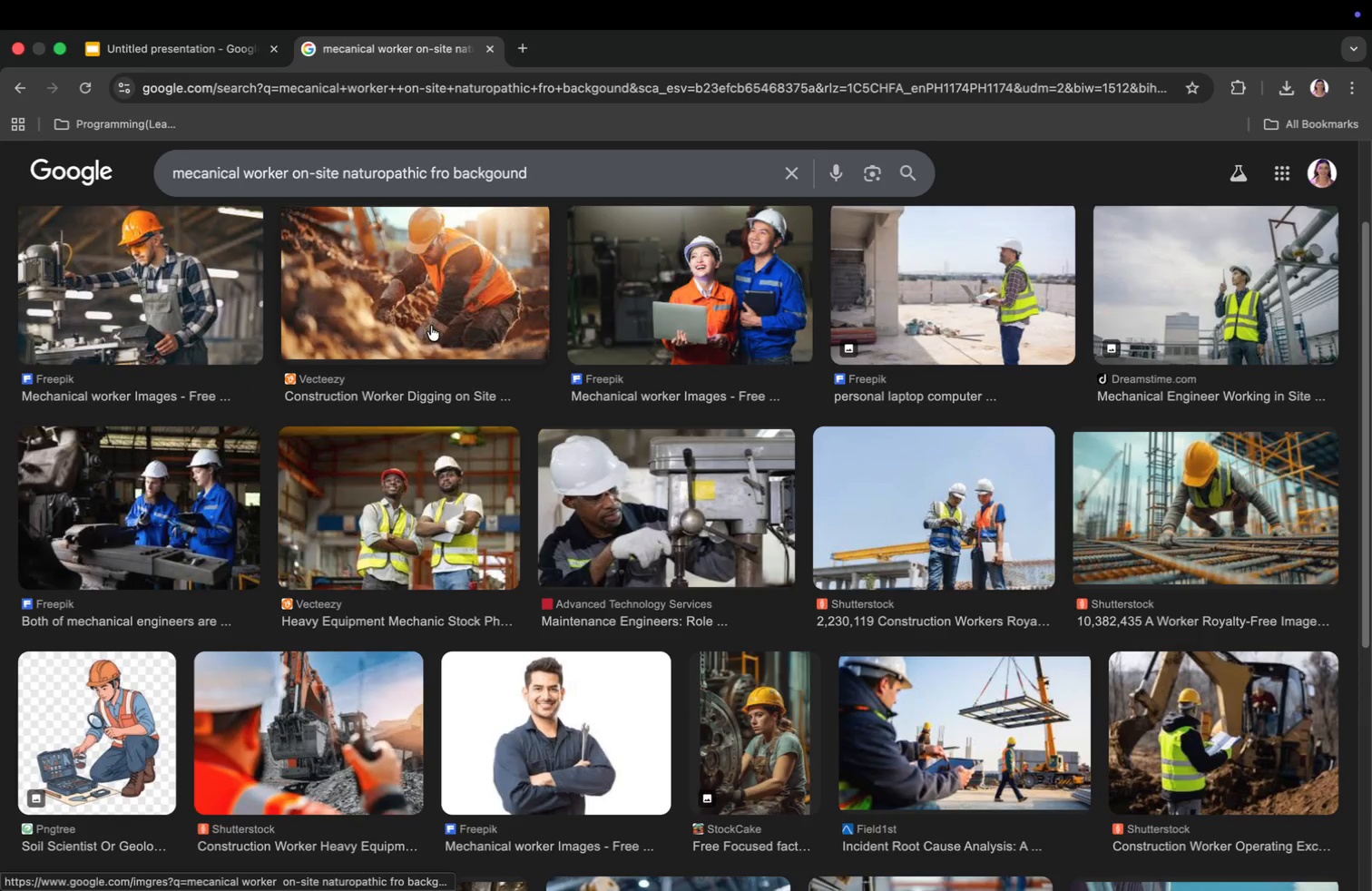 
left_click([220, 299])
 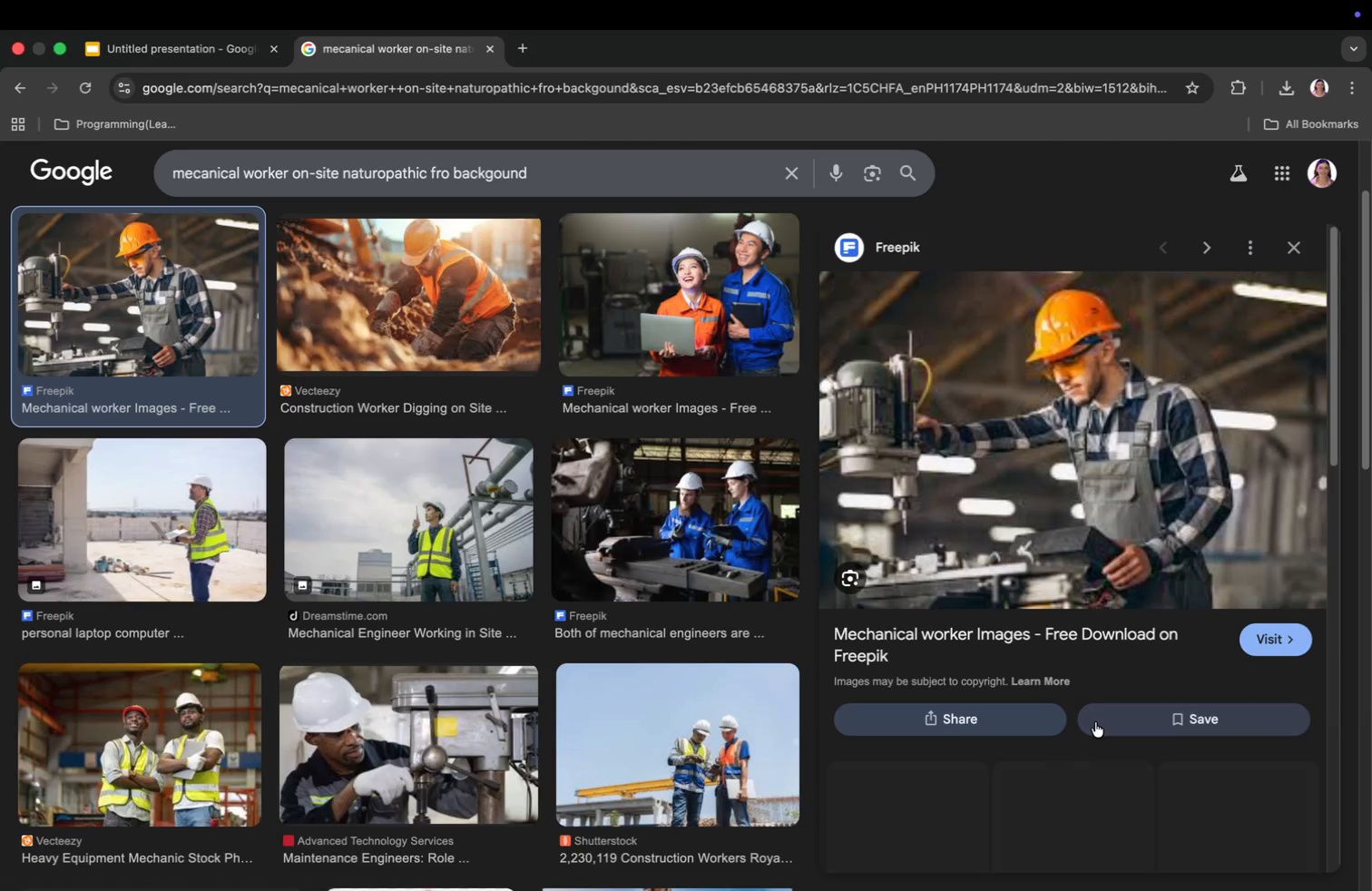 
scroll: coordinate [1098, 735], scroll_direction: down, amount: 31.0
 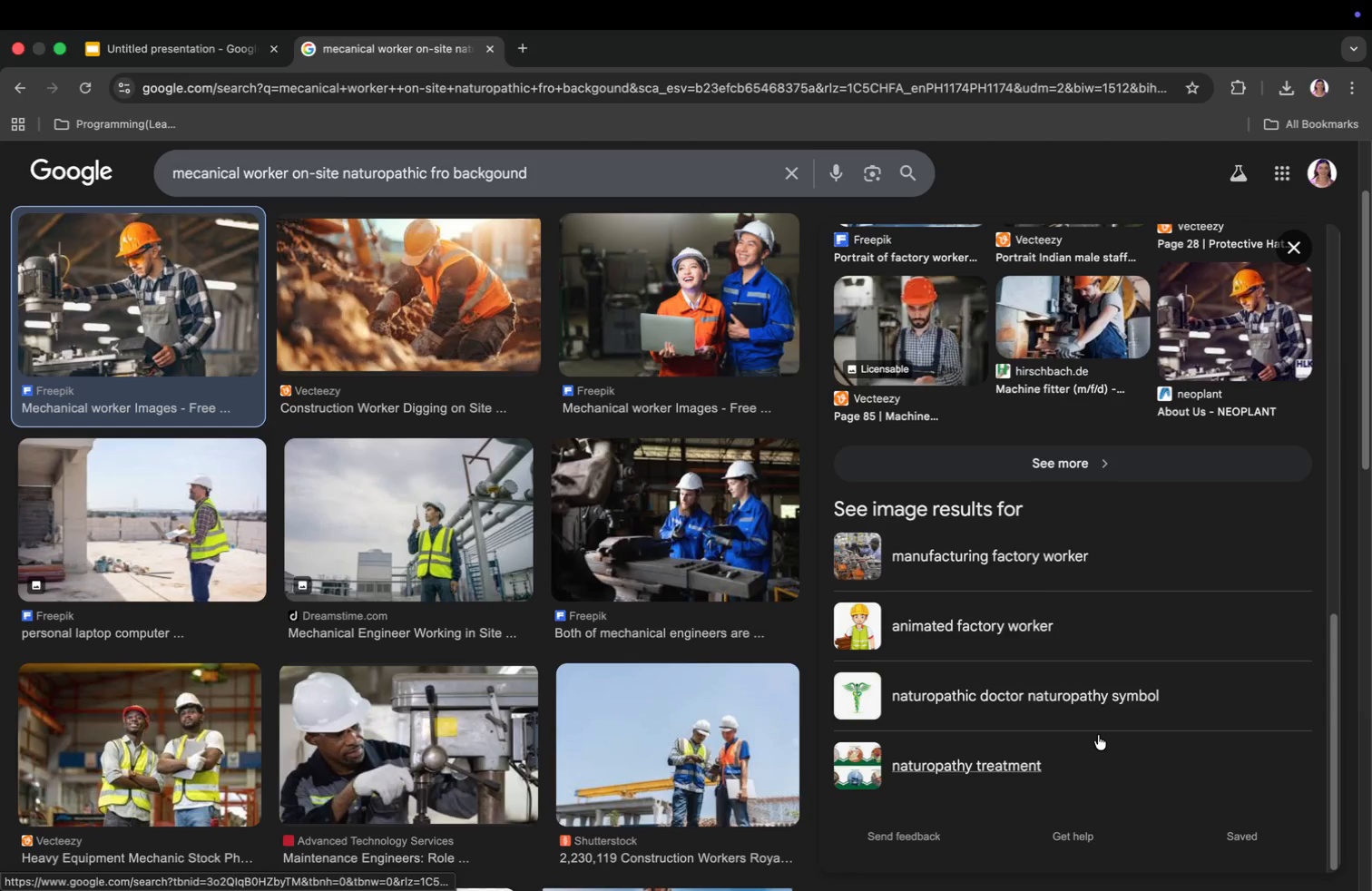 
scroll: coordinate [1098, 735], scroll_direction: up, amount: 6.0
 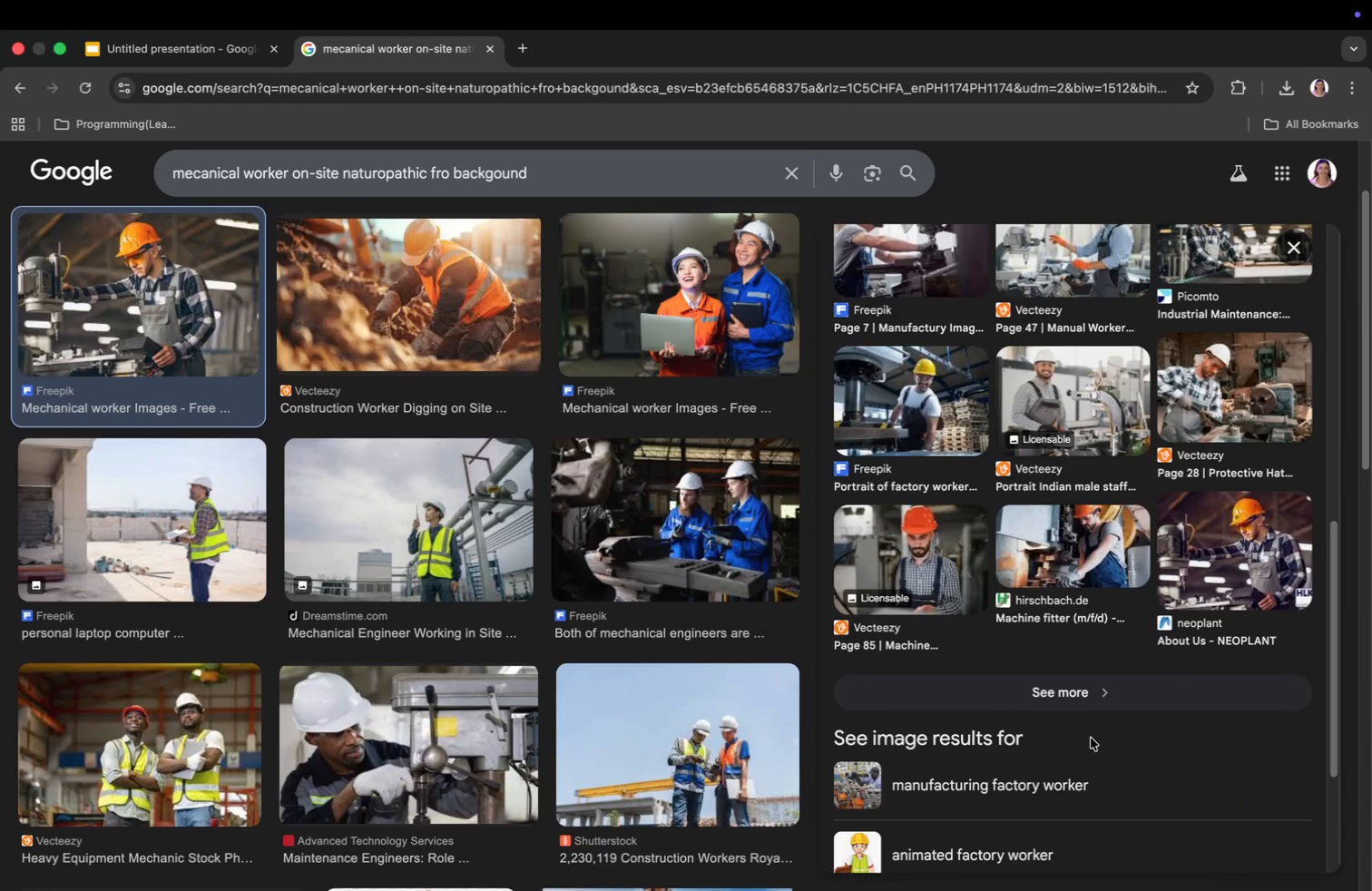 
left_click([1055, 777])
 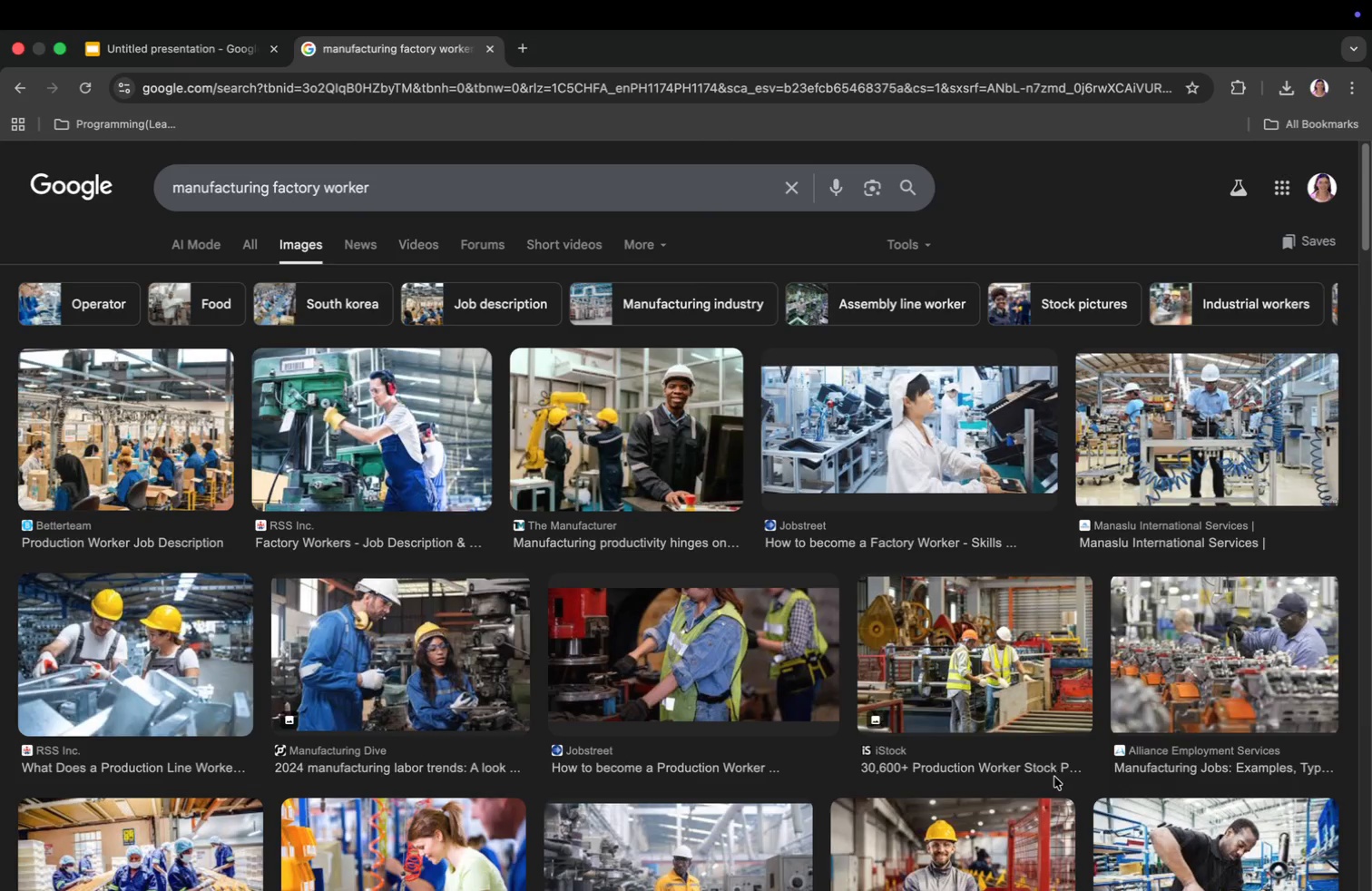 
scroll: coordinate [555, 727], scroll_direction: down, amount: 4.0
 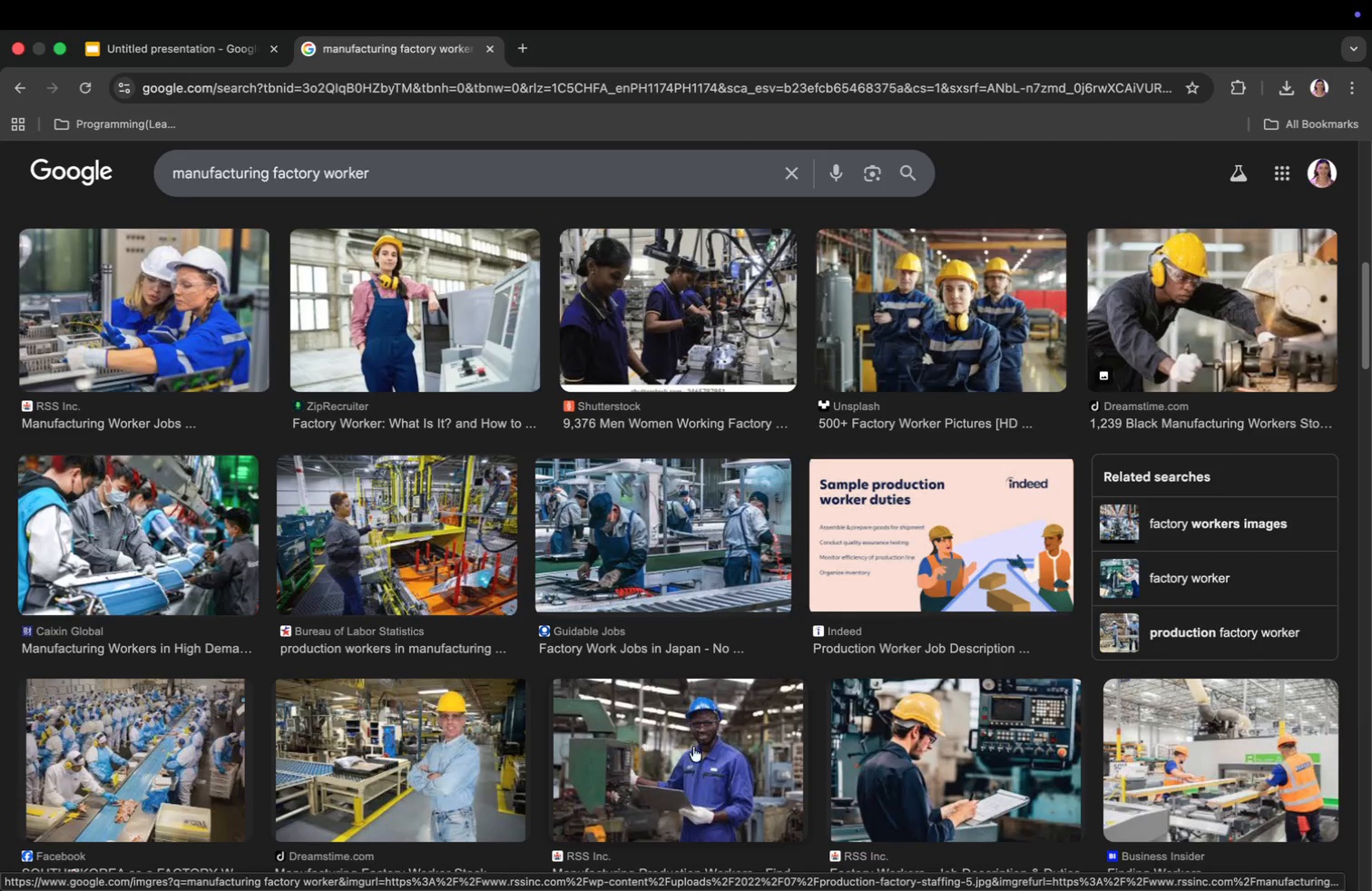 
scroll: coordinate [767, 748], scroll_direction: up, amount: 16.0
 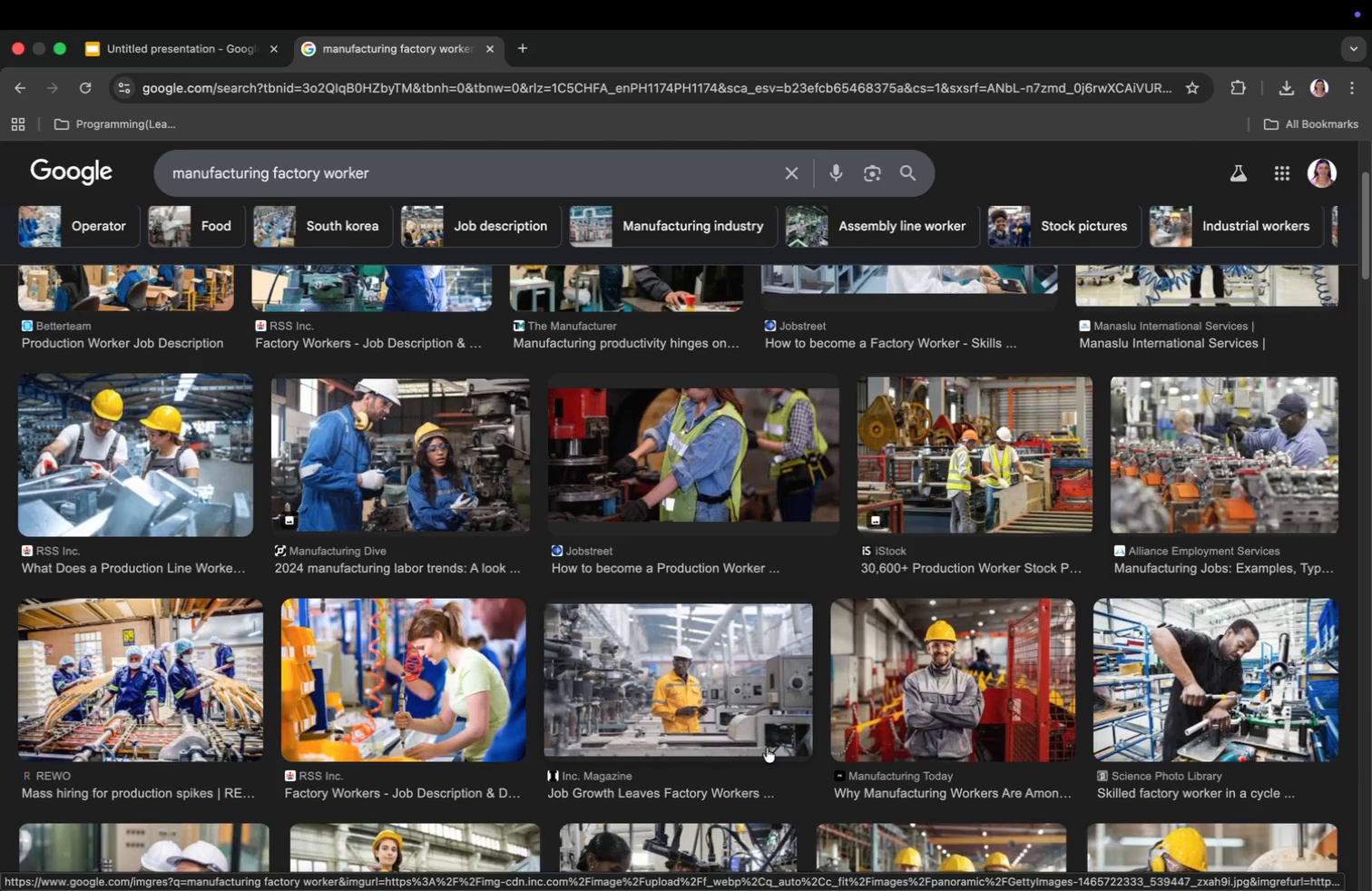 
scroll: coordinate [767, 748], scroll_direction: down, amount: 13.0
 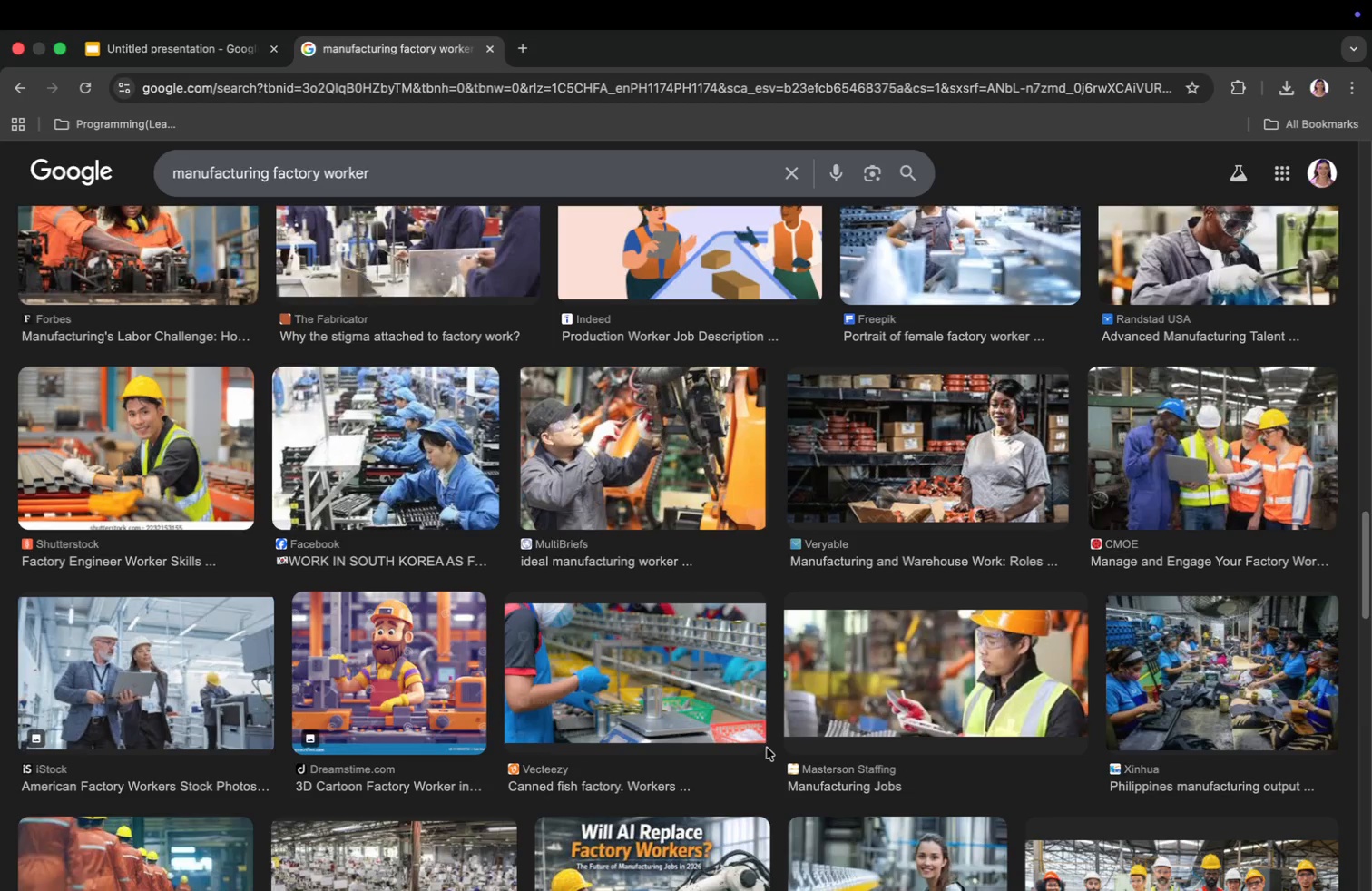 
wait(6.1)
 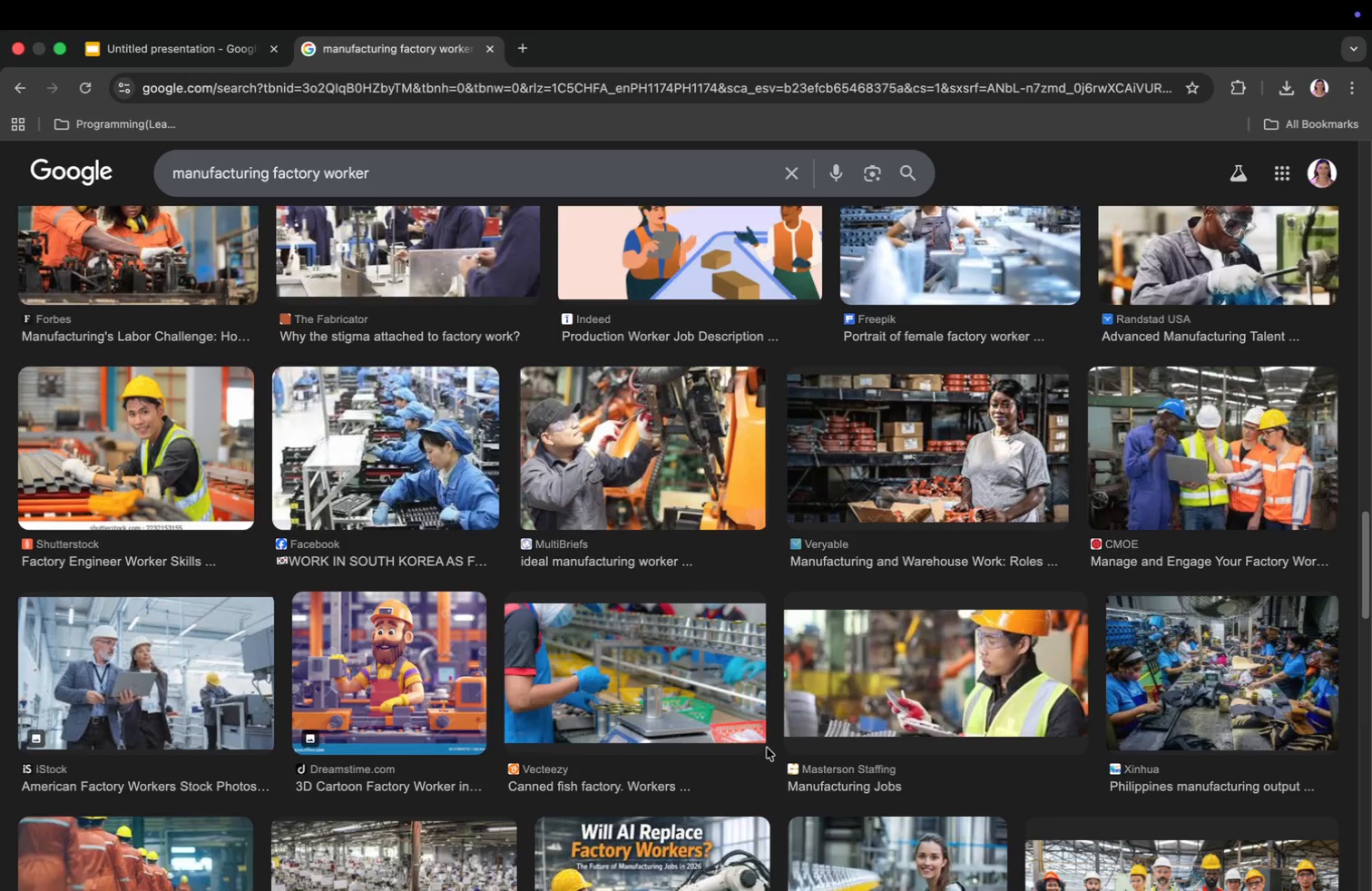 
scroll: coordinate [765, 744], scroll_direction: down, amount: 14.0
 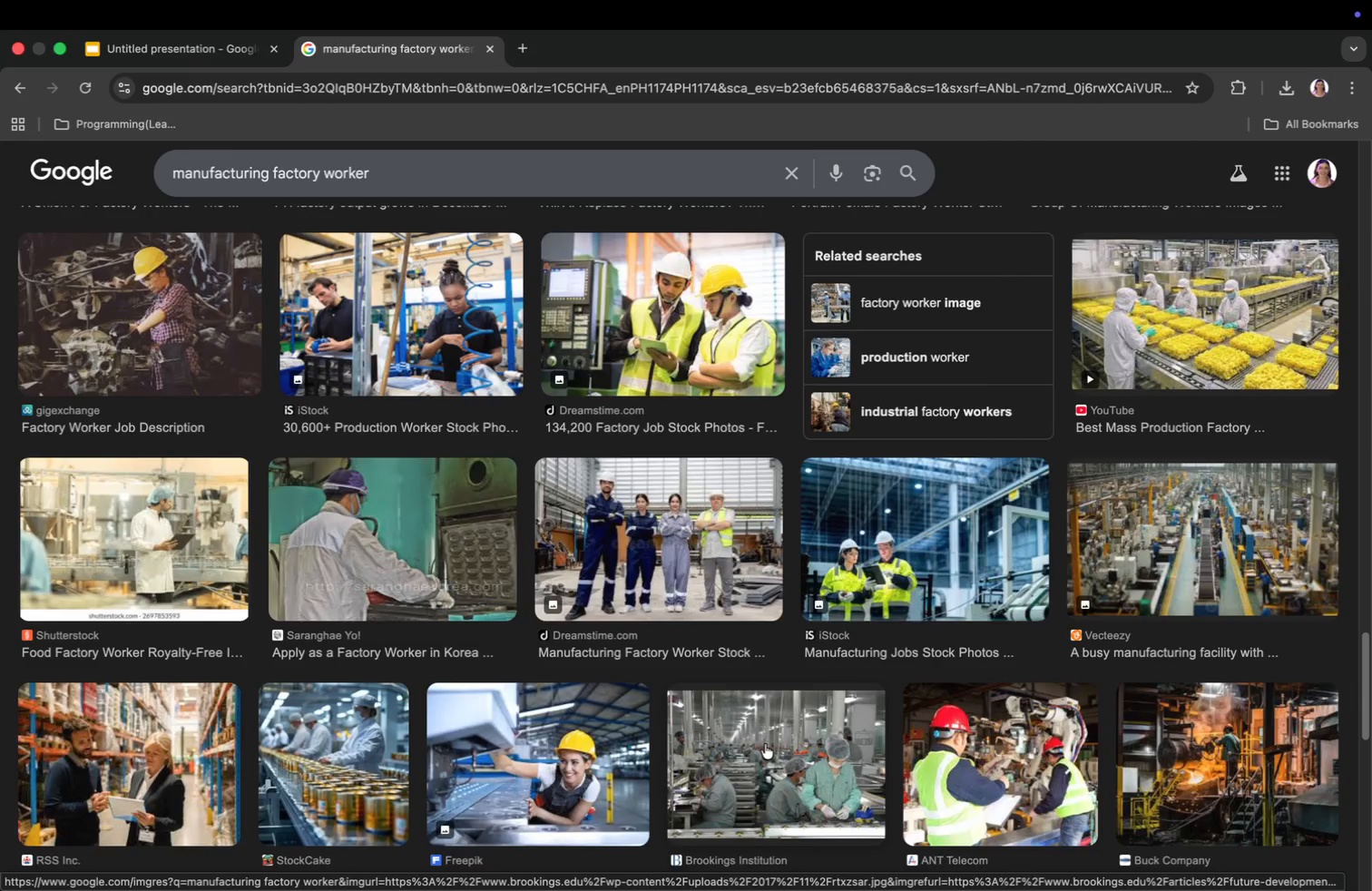 
wait(6.84)
 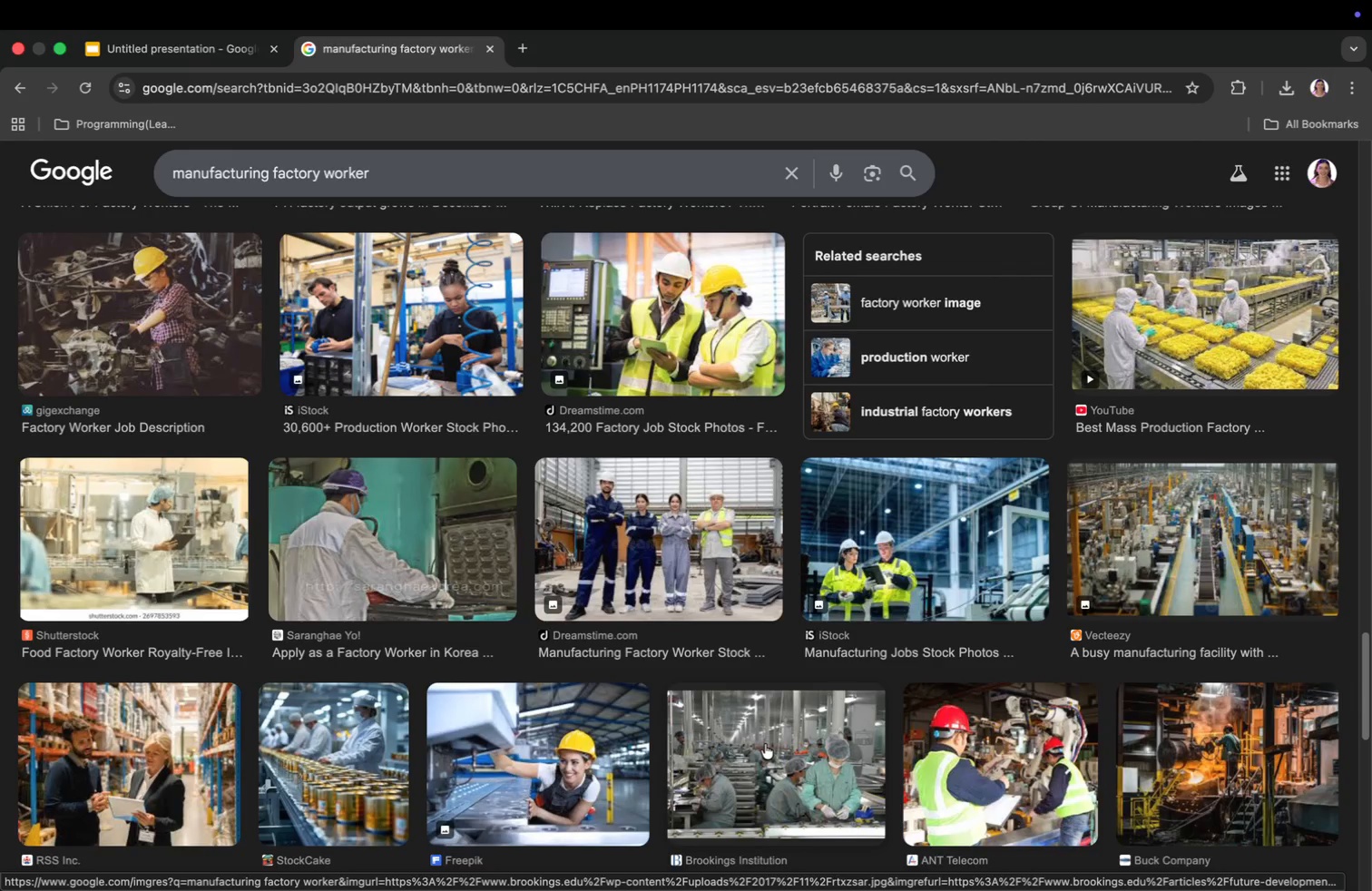 
scroll: coordinate [909, 737], scroll_direction: down, amount: 59.0
 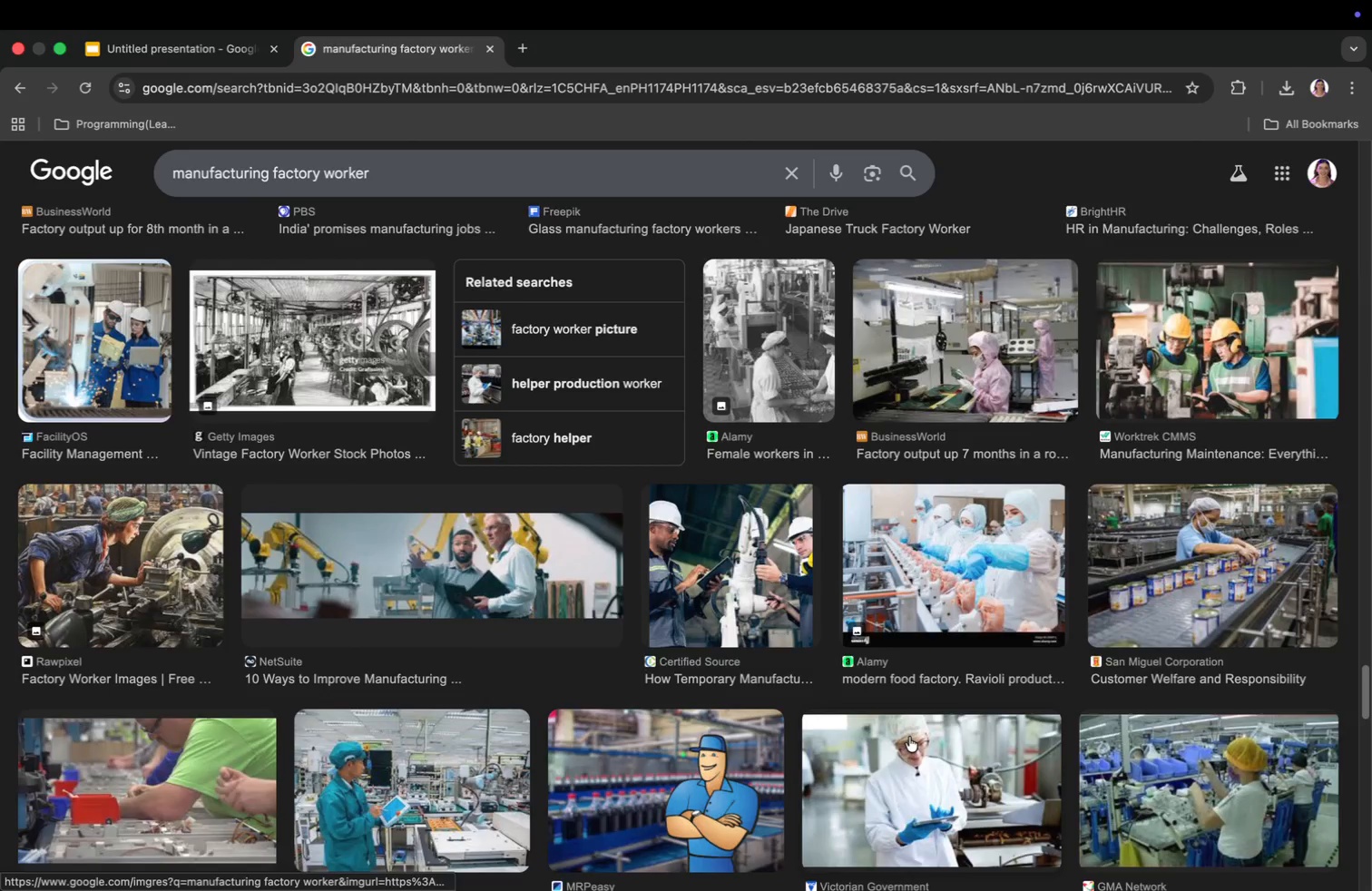 
scroll: coordinate [907, 724], scroll_direction: up, amount: 40.0
 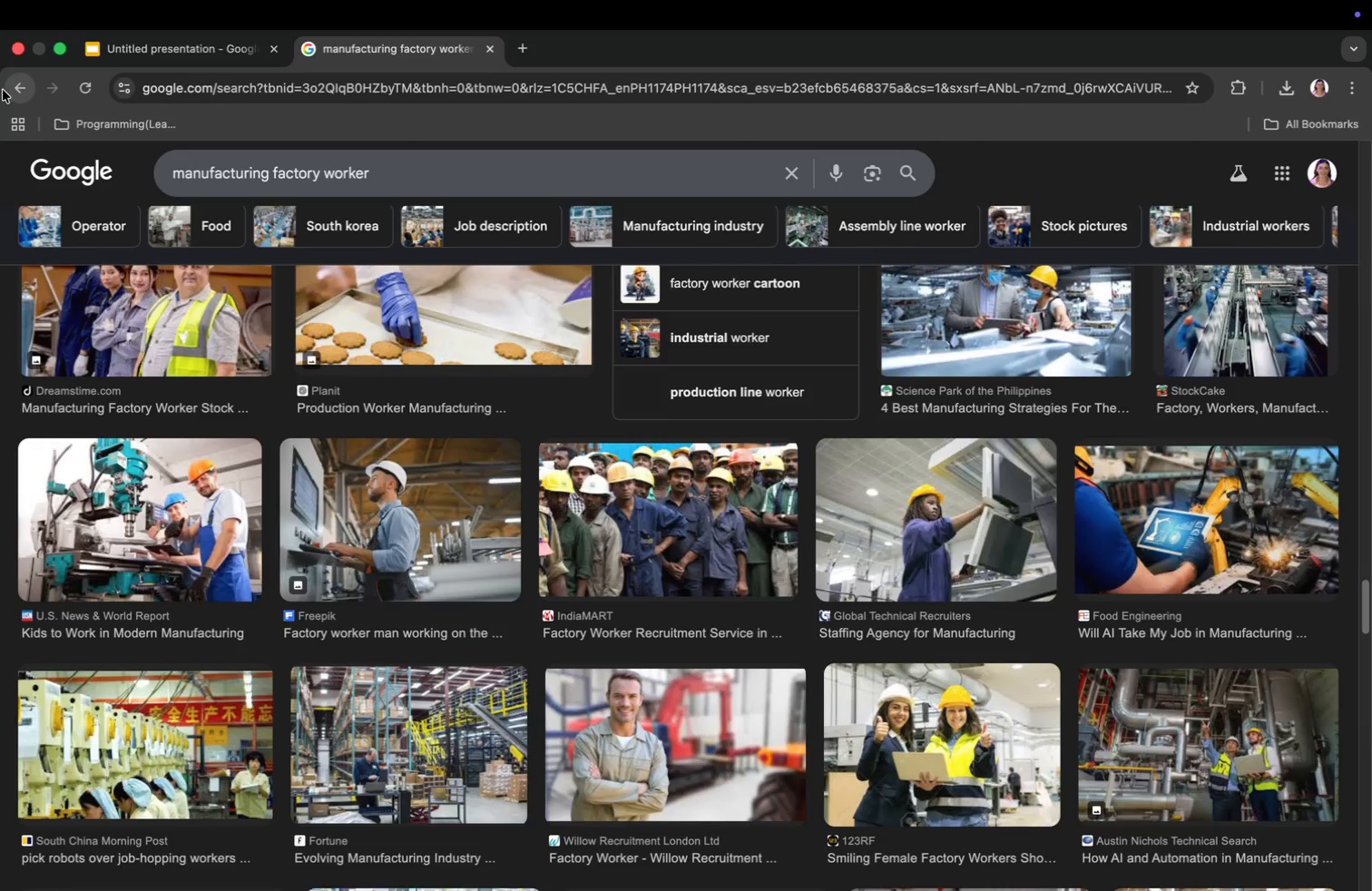 
left_click([6, 88])
 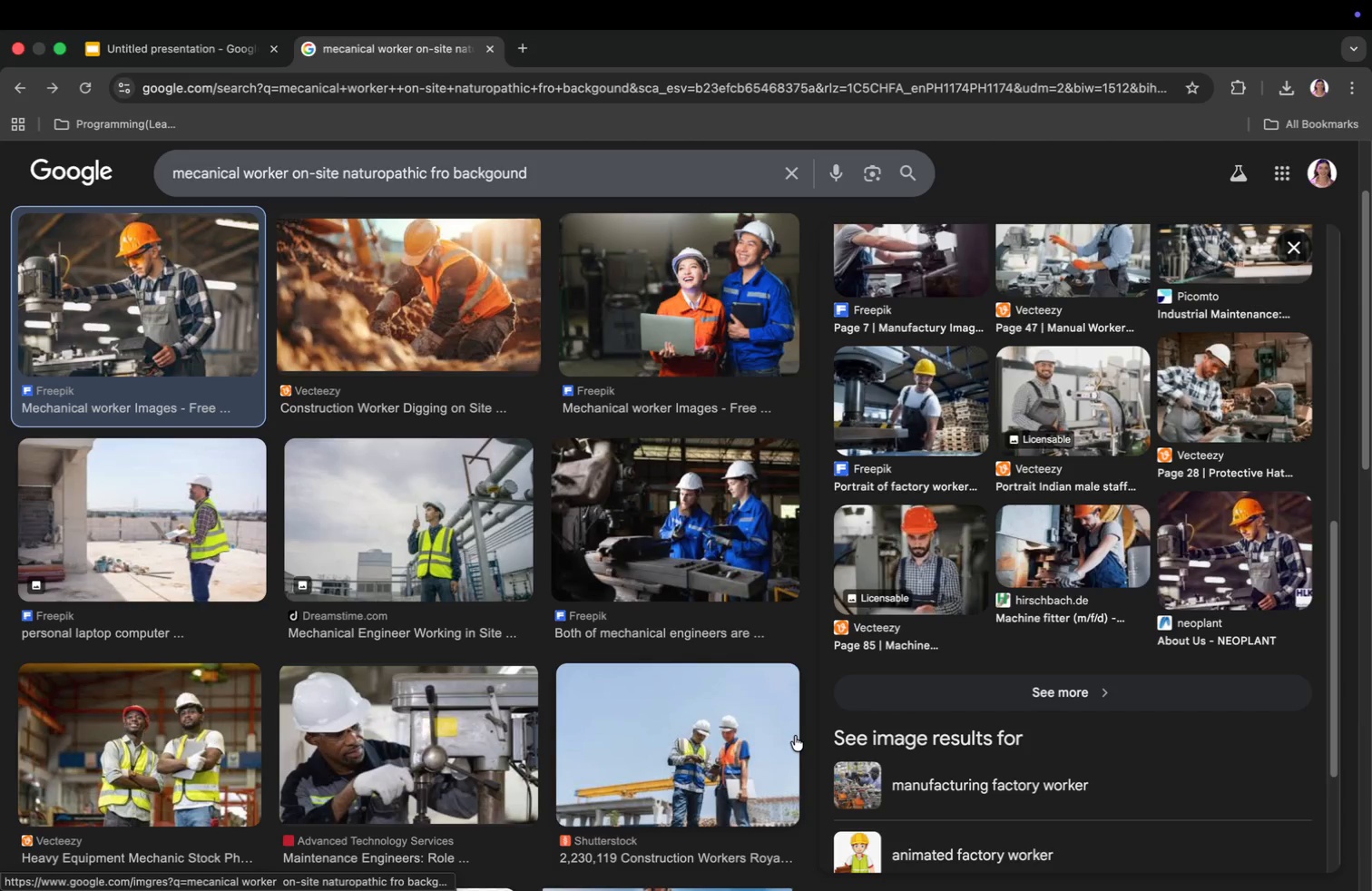 
scroll: coordinate [1121, 663], scroll_direction: up, amount: 36.0
 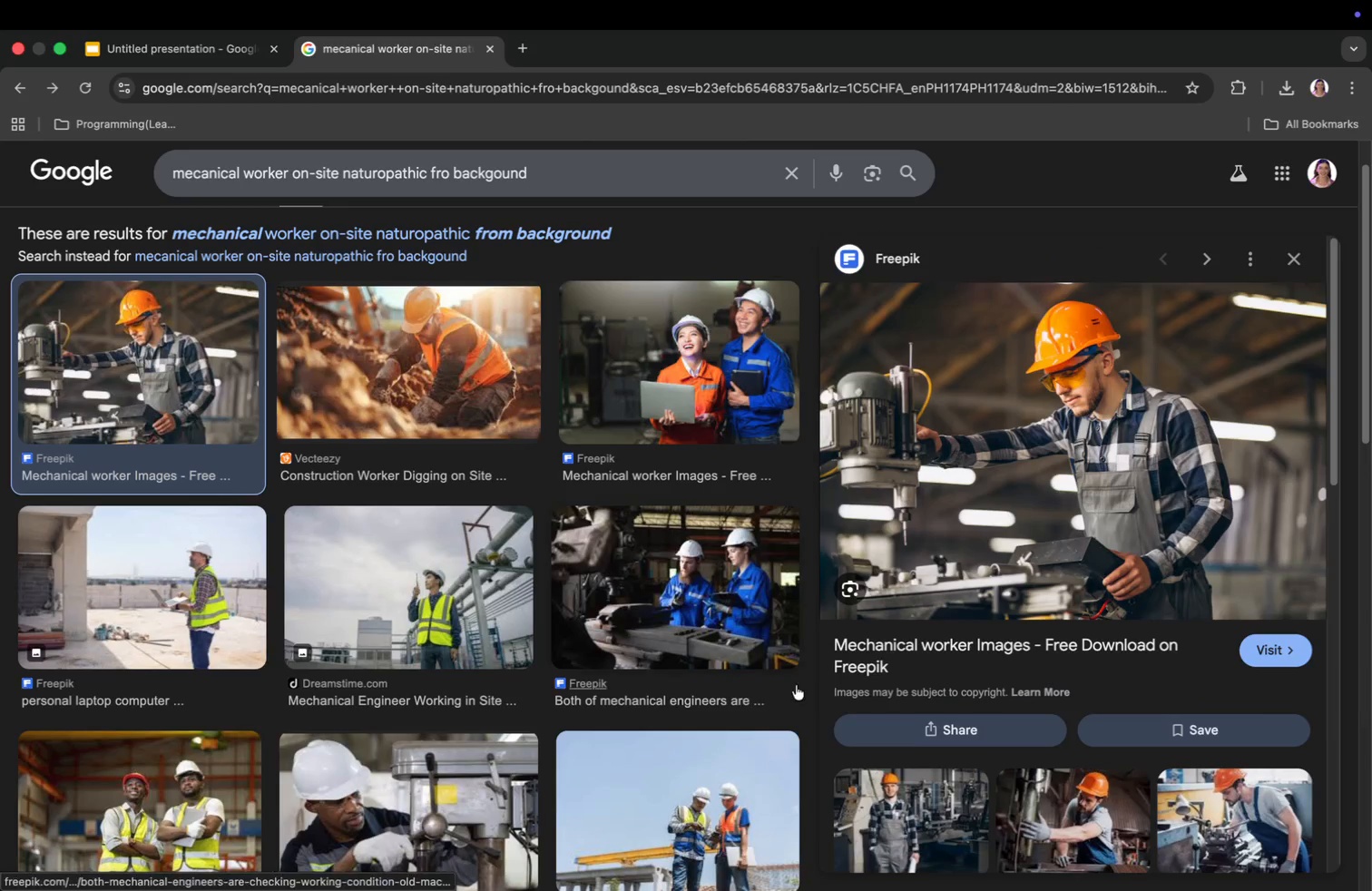 
scroll: coordinate [740, 686], scroll_direction: down, amount: 6.0
 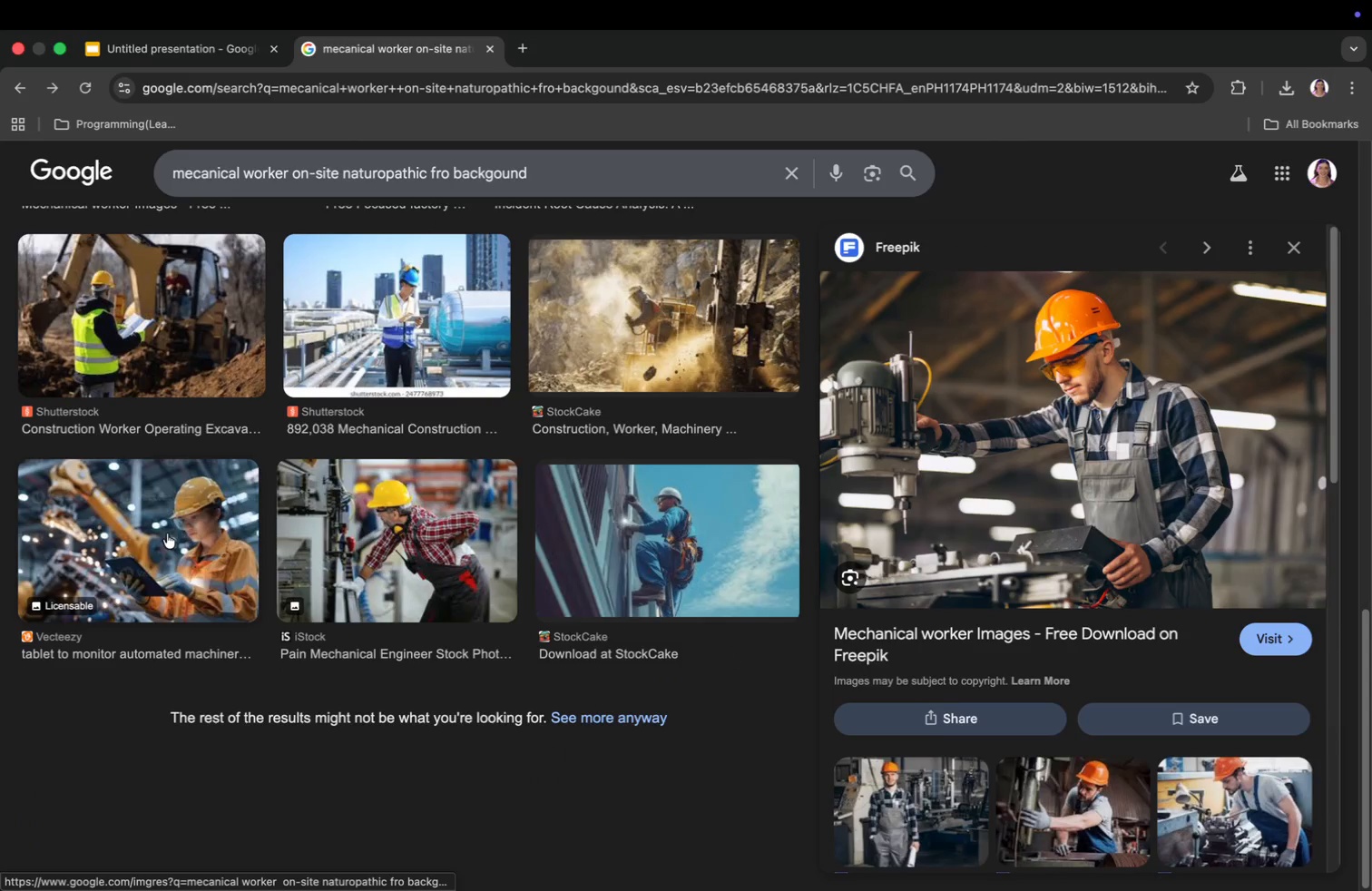 
scroll: coordinate [494, 581], scroll_direction: up, amount: 21.0
 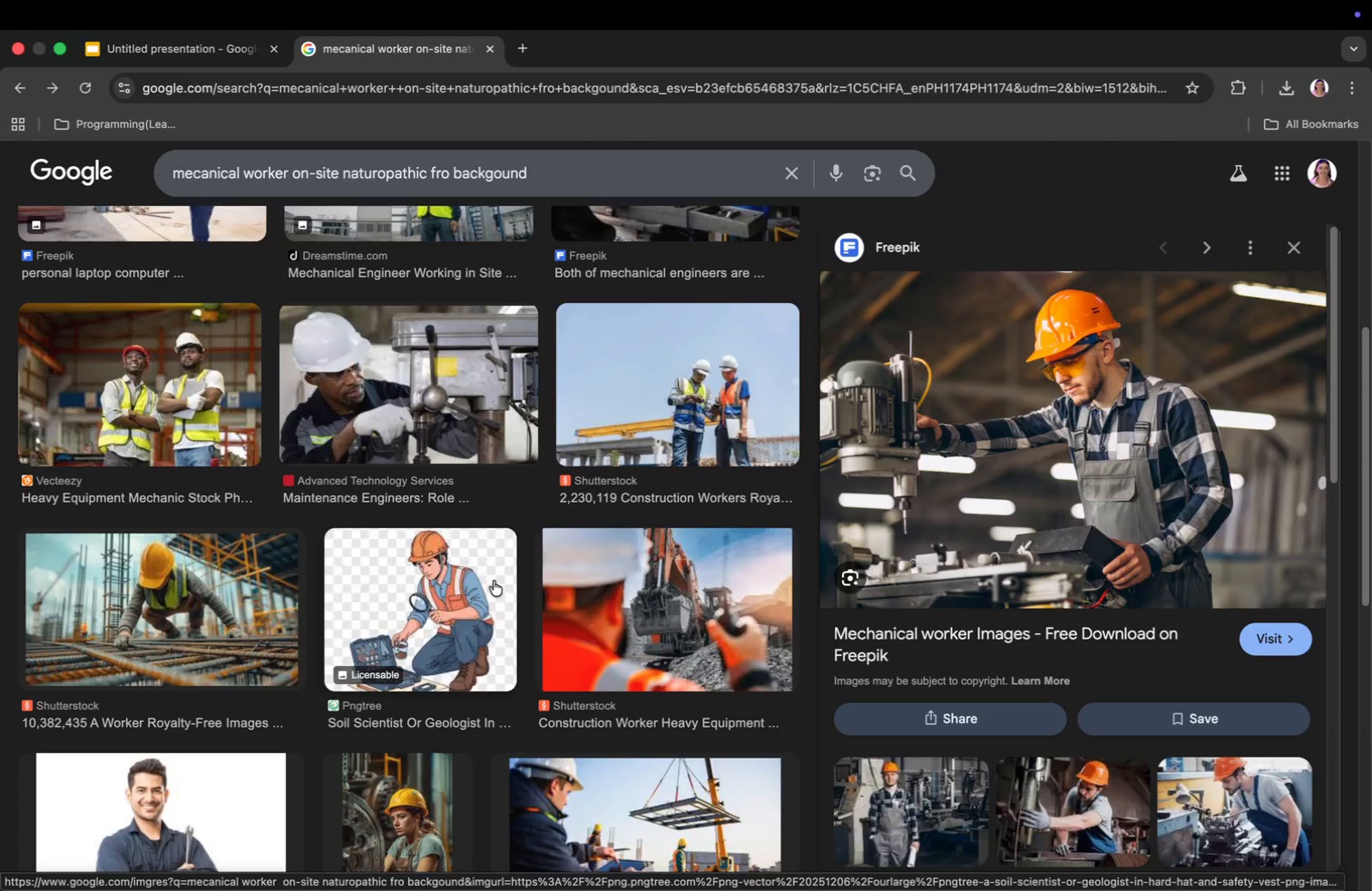 
left_click([272, 577])
 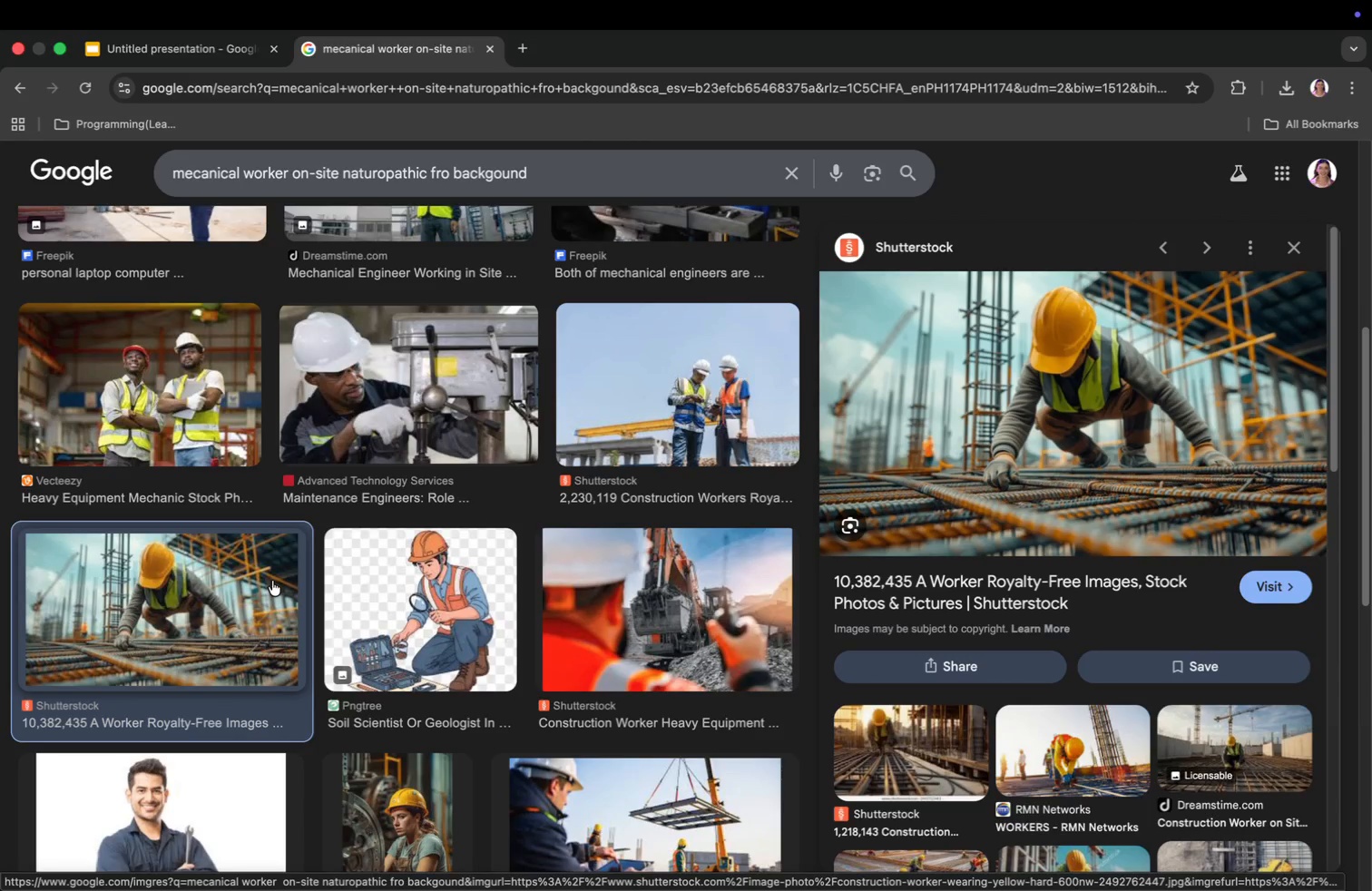 
scroll: coordinate [1167, 837], scroll_direction: down, amount: 17.0
 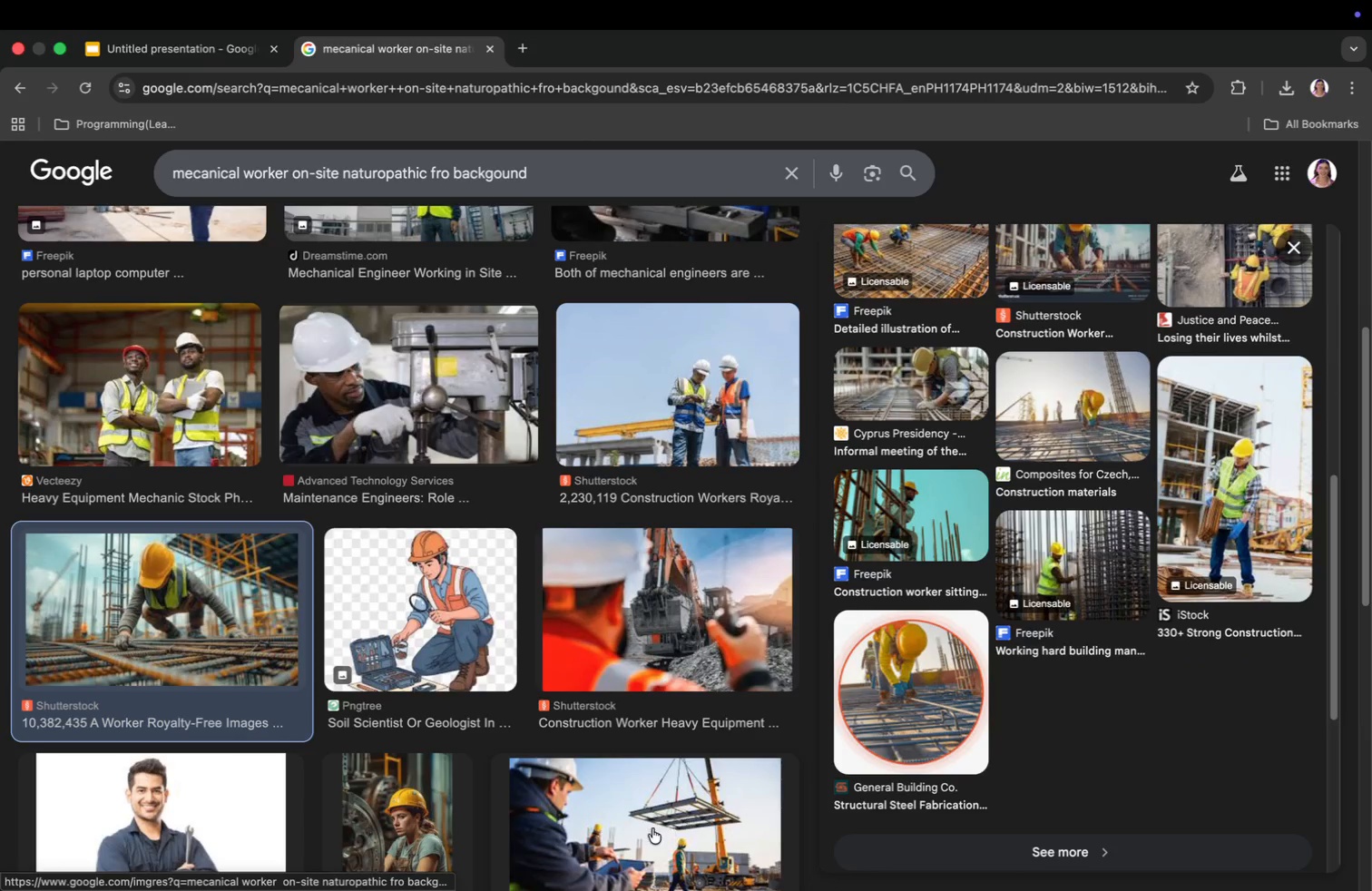 
scroll: coordinate [649, 829], scroll_direction: up, amount: 64.0
 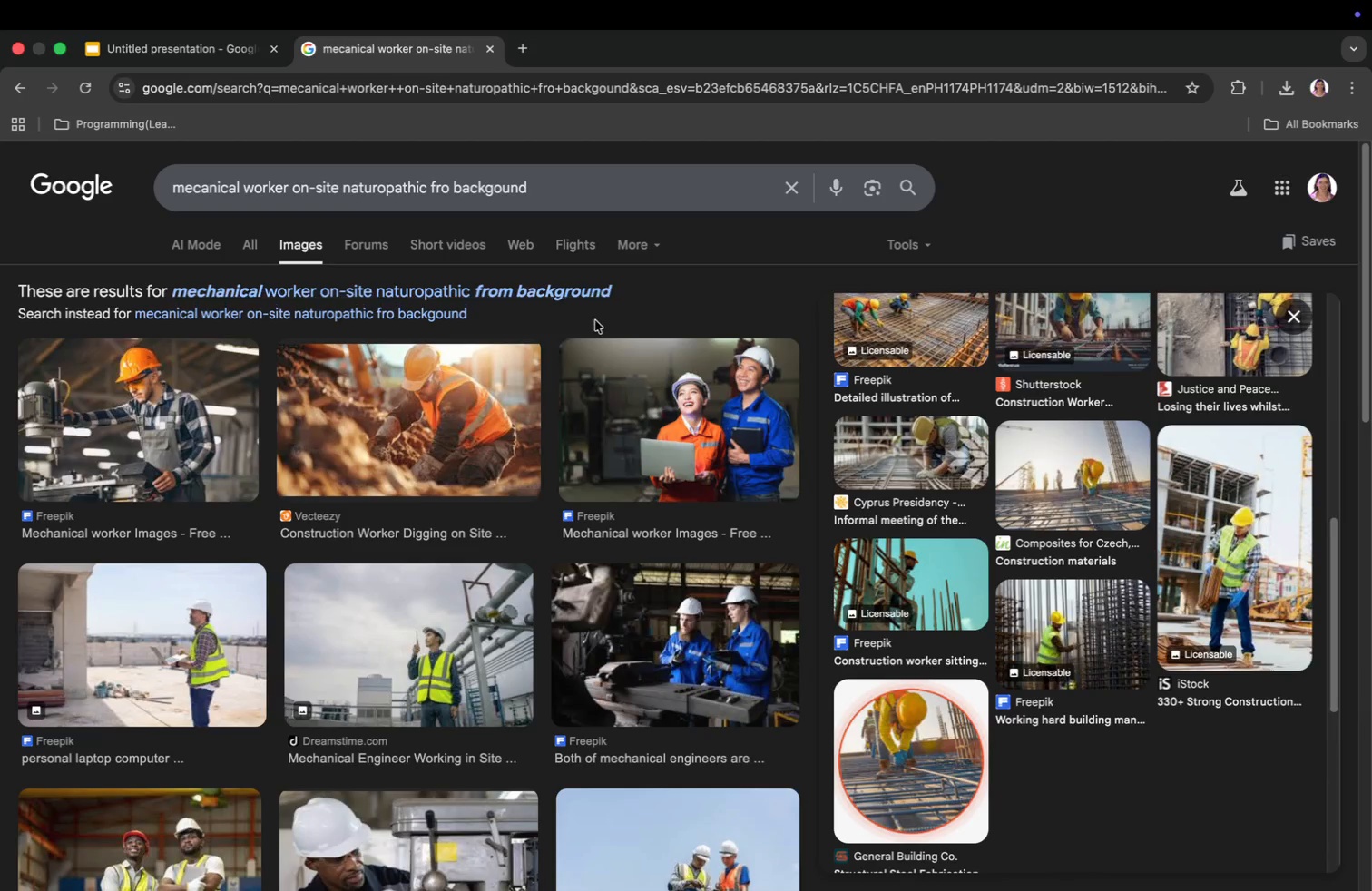 
left_click([583, 298])
 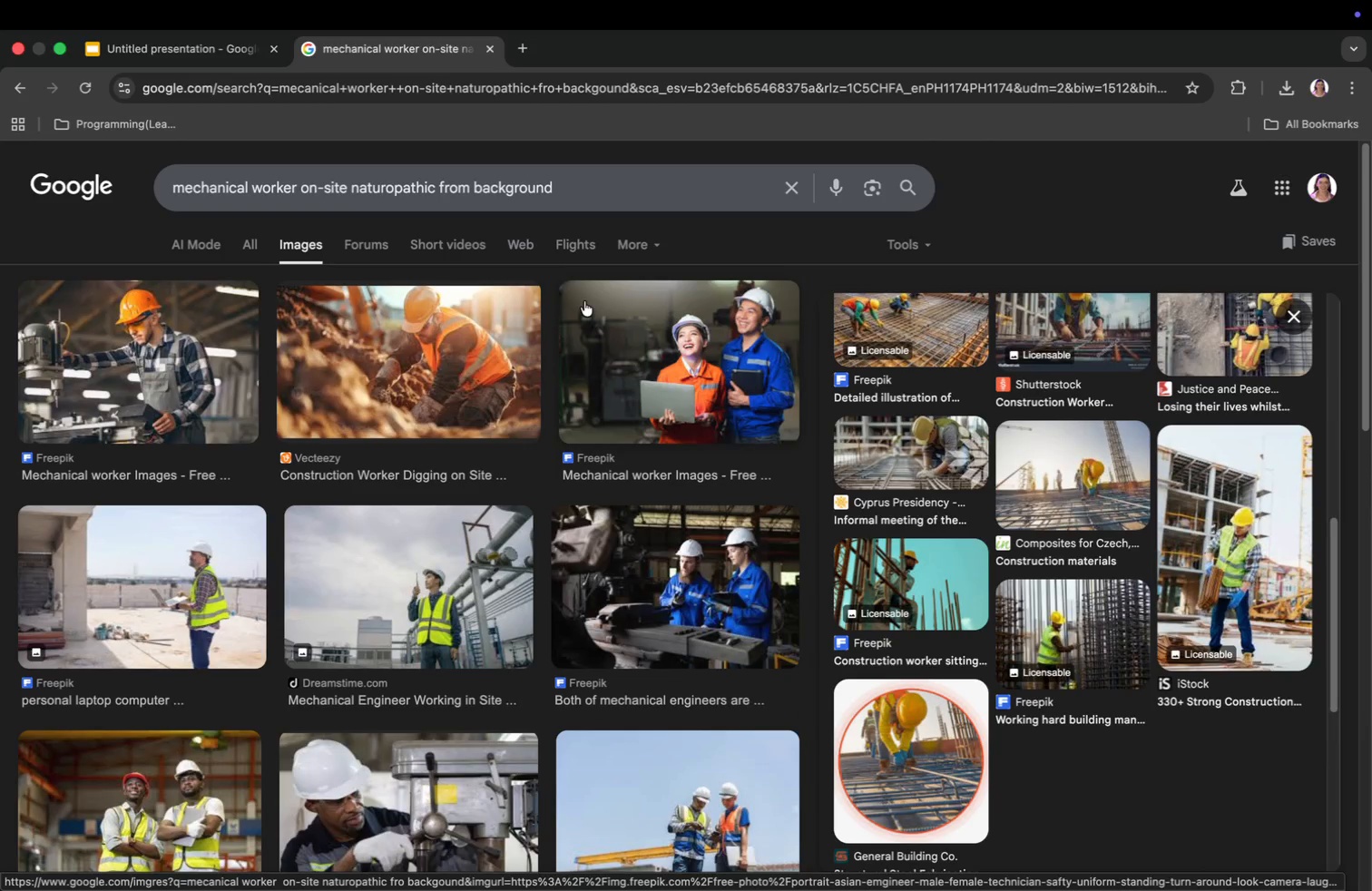 
key(Enter)
 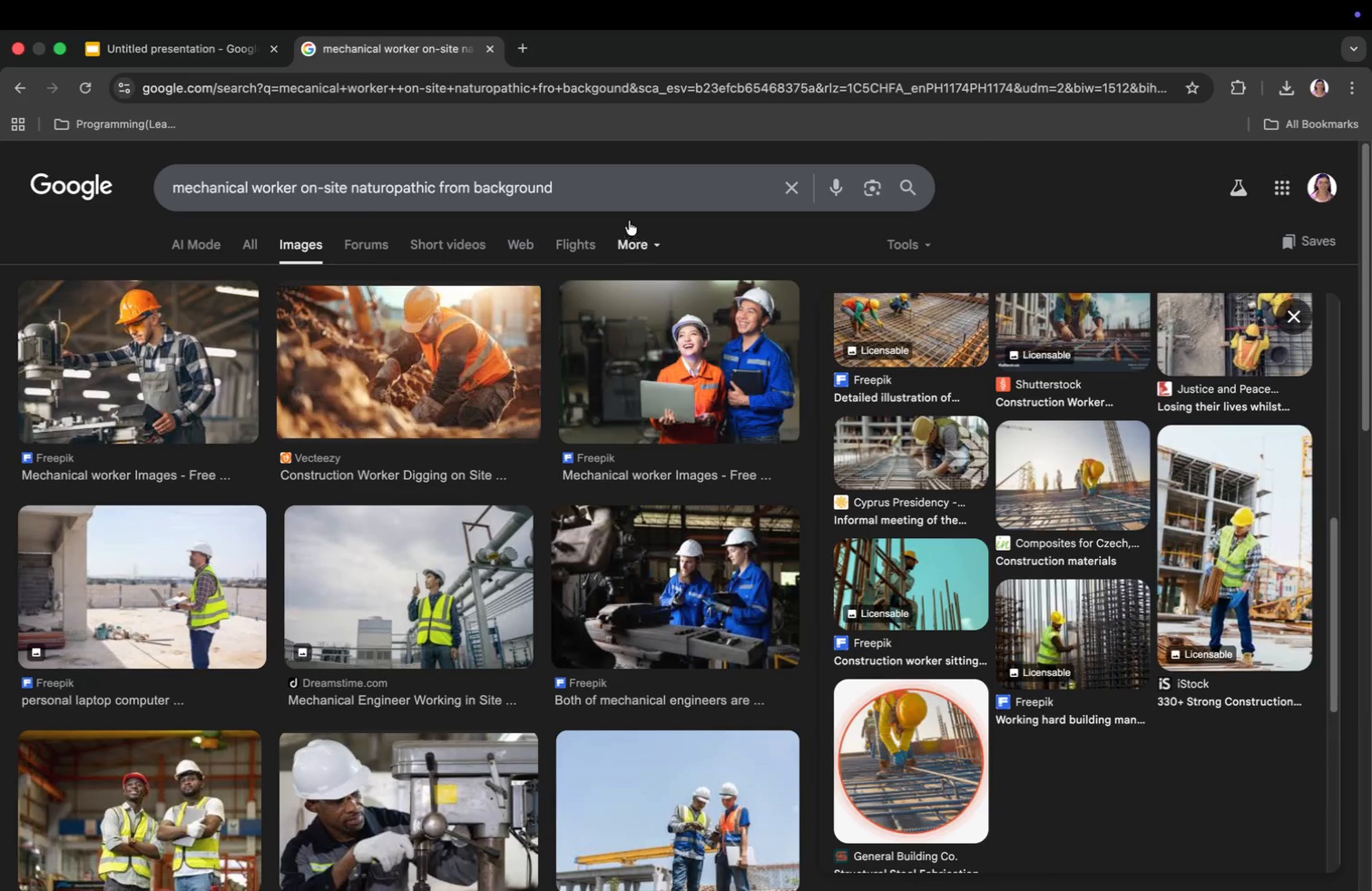 
left_click([591, 197])
 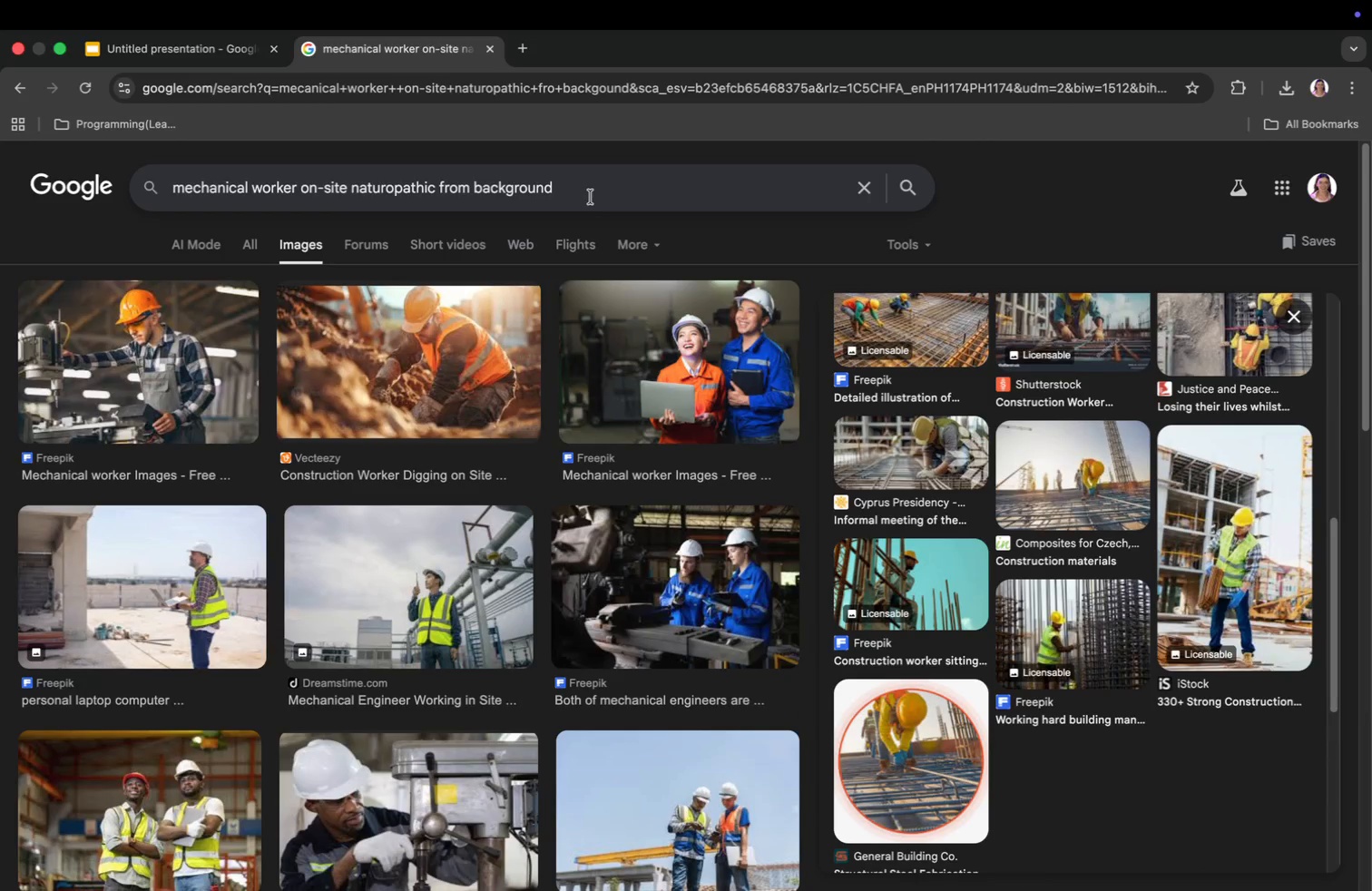 
key(Enter)
 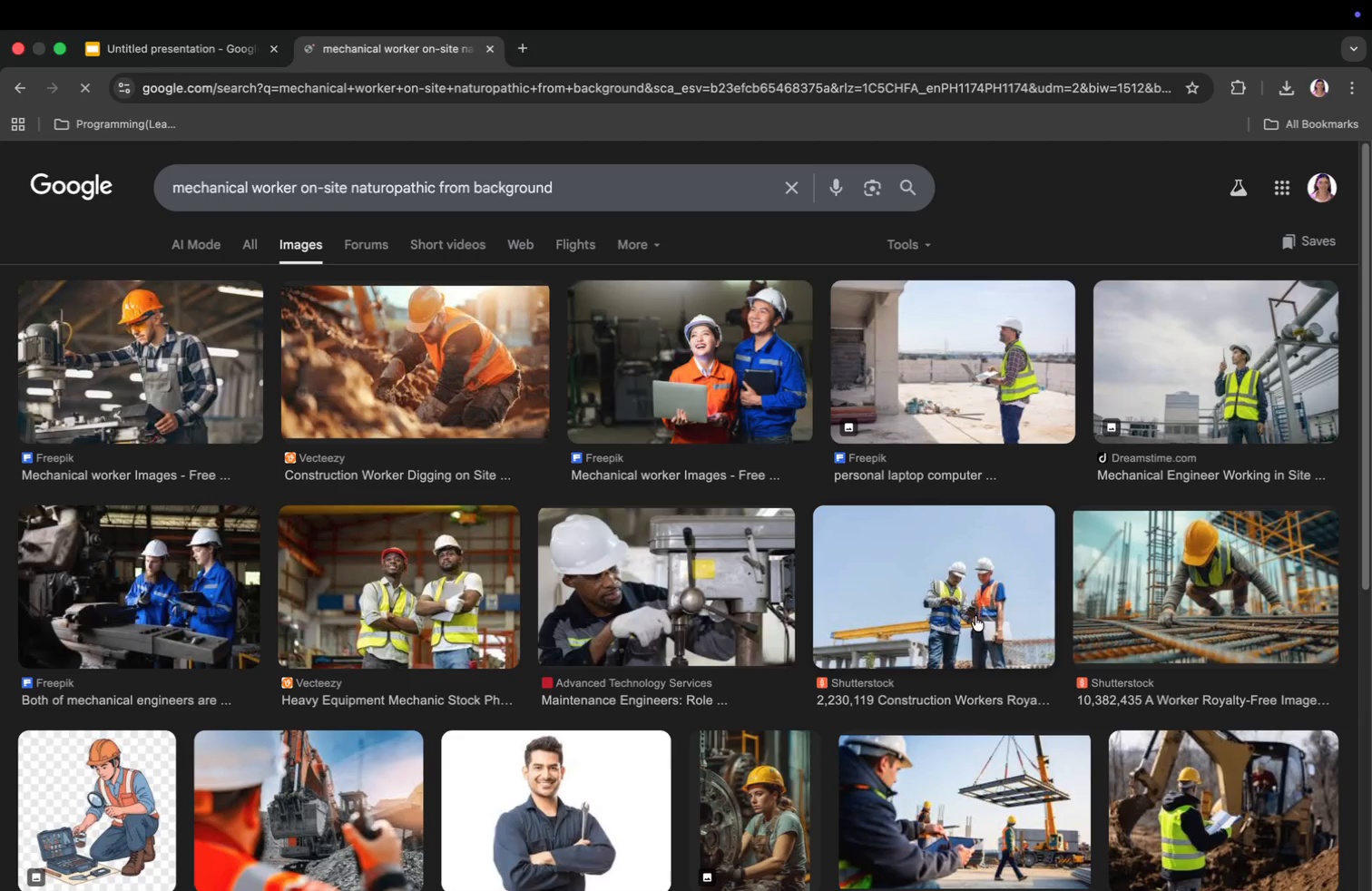 
scroll: coordinate [975, 619], scroll_direction: down, amount: 5.0
 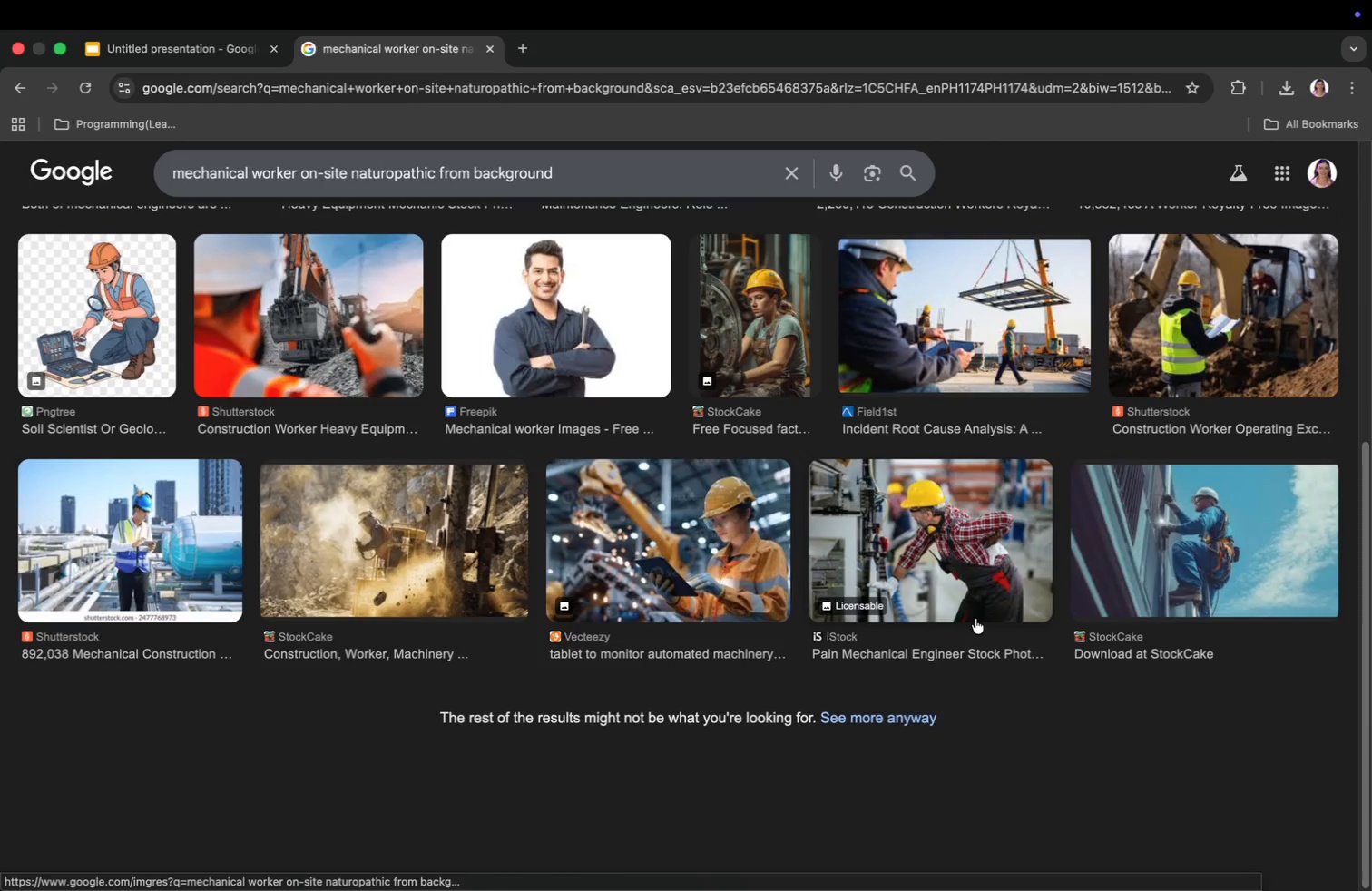 
scroll: coordinate [586, 659], scroll_direction: up, amount: 11.0
 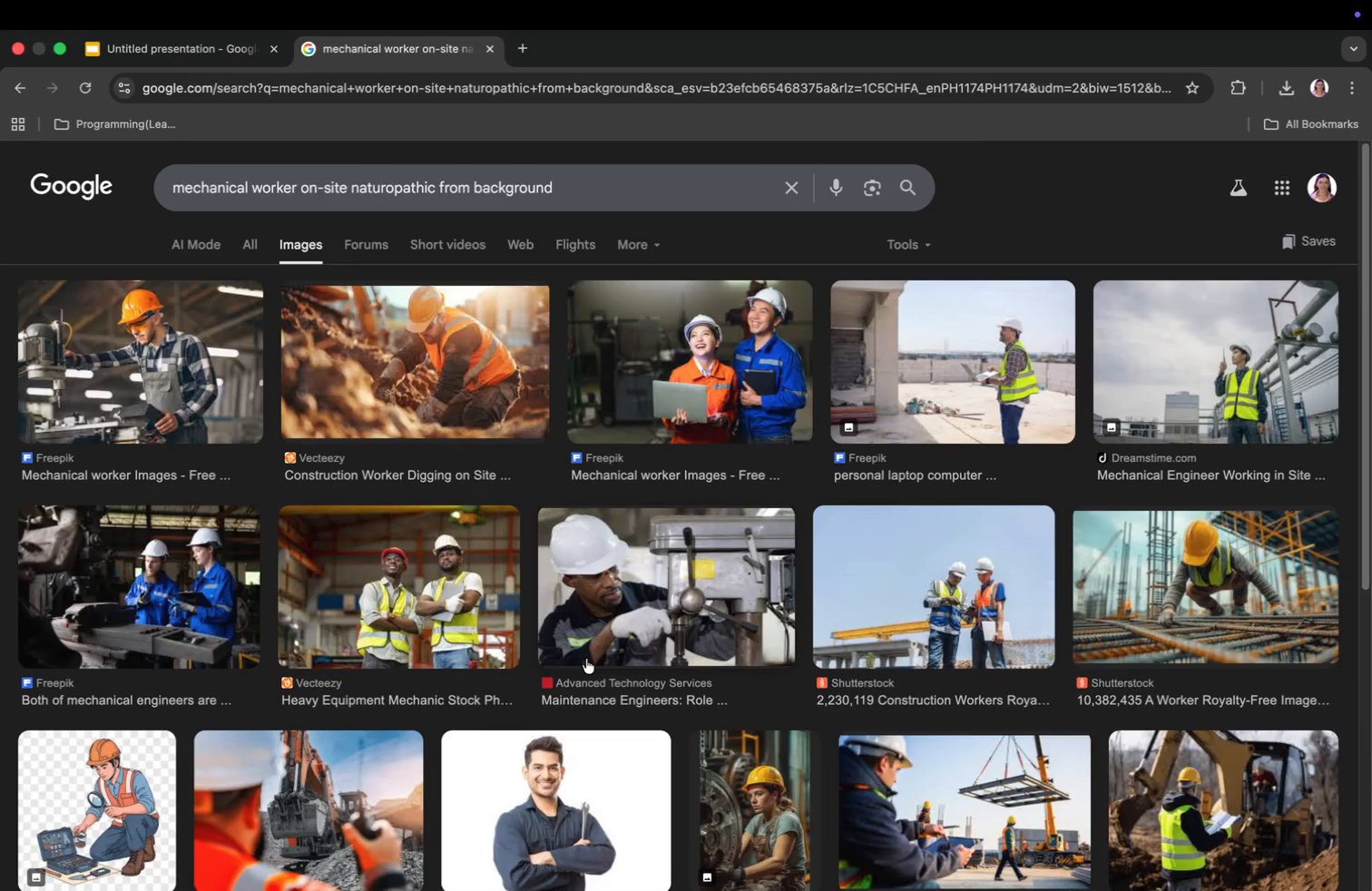 
left_click([446, 647])
 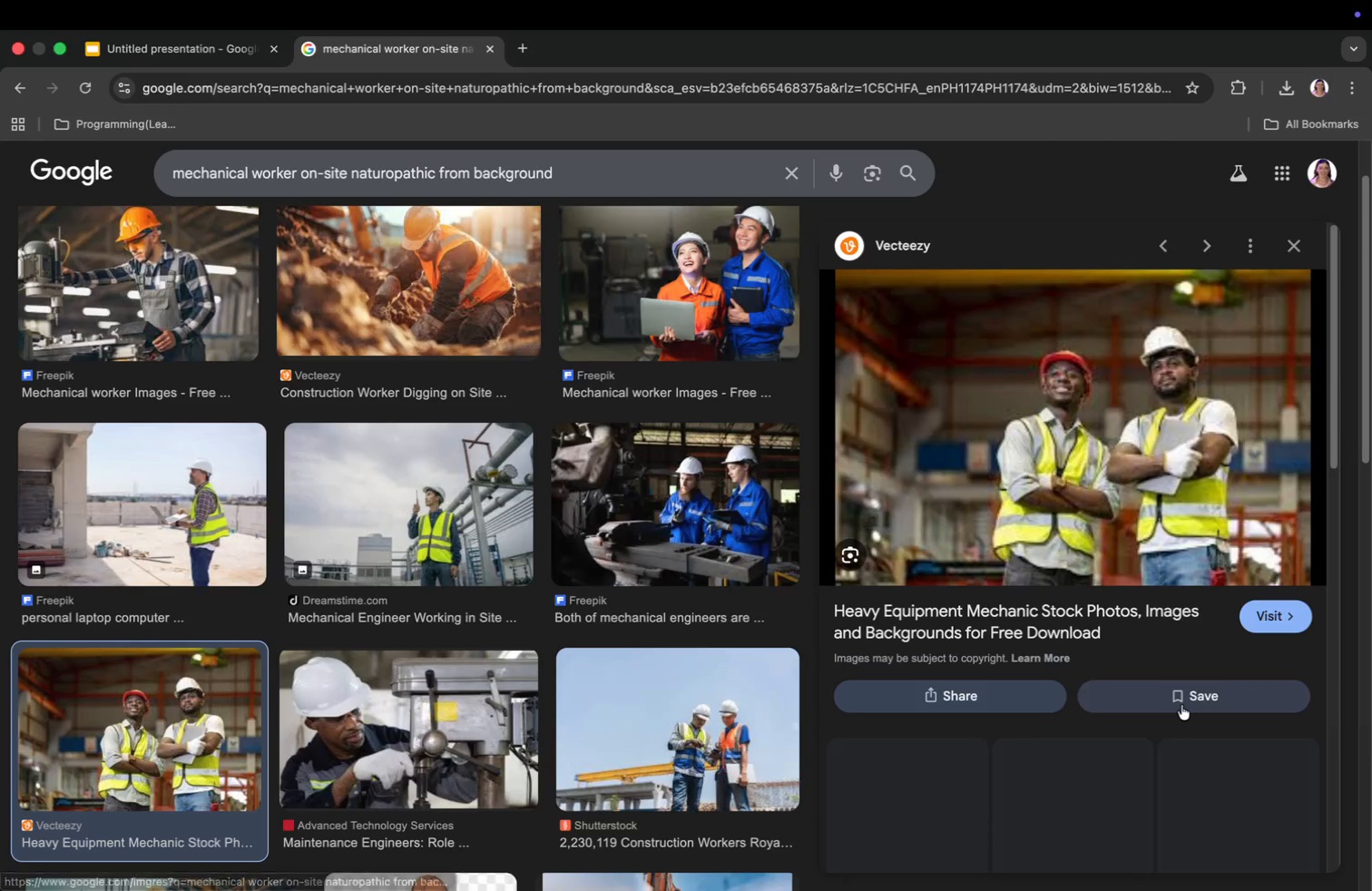 
scroll: coordinate [1181, 716], scroll_direction: down, amount: 16.0
 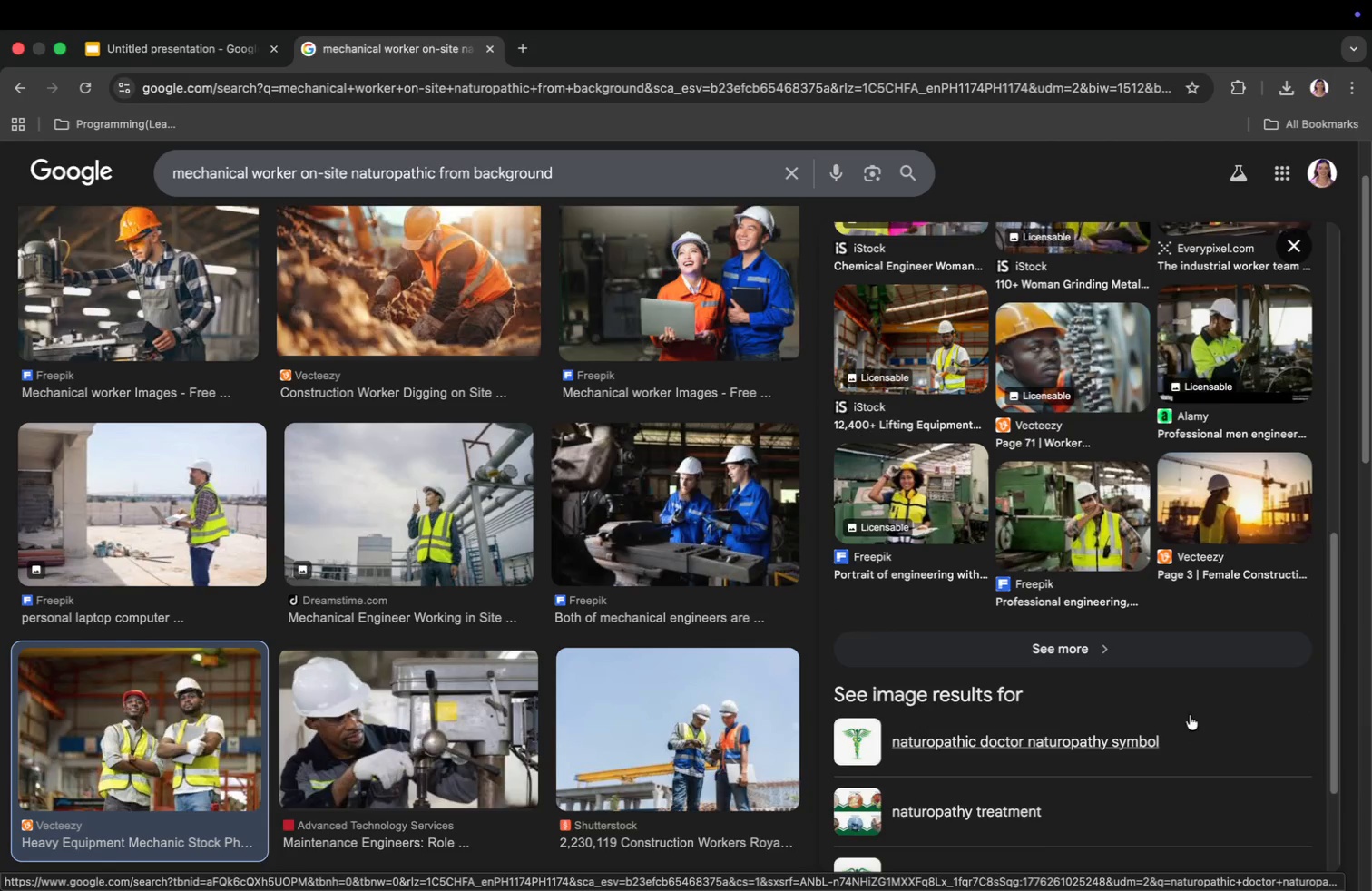 
scroll: coordinate [223, 653], scroll_direction: up, amount: 64.0
 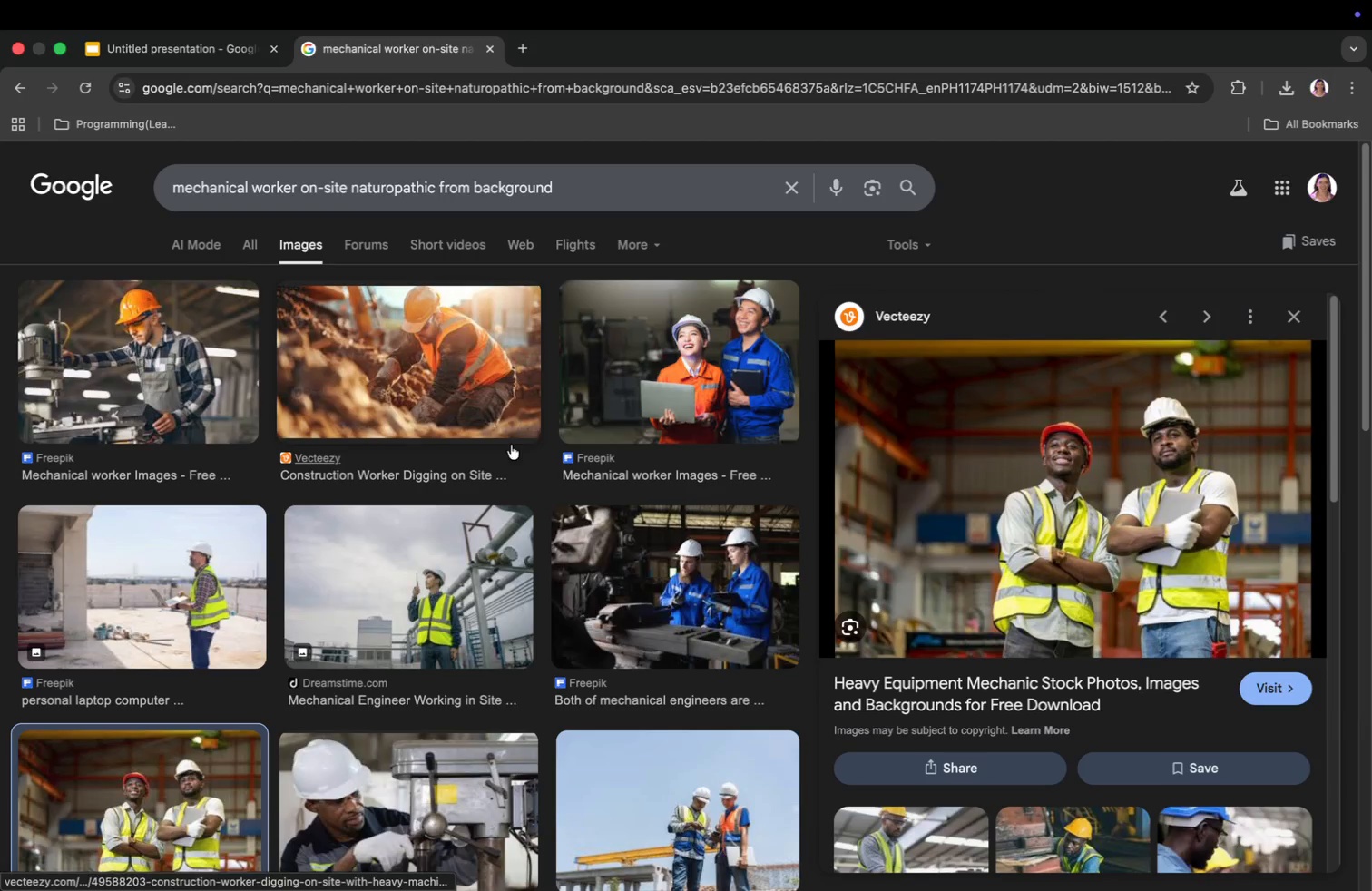 
left_click([178, 349])
 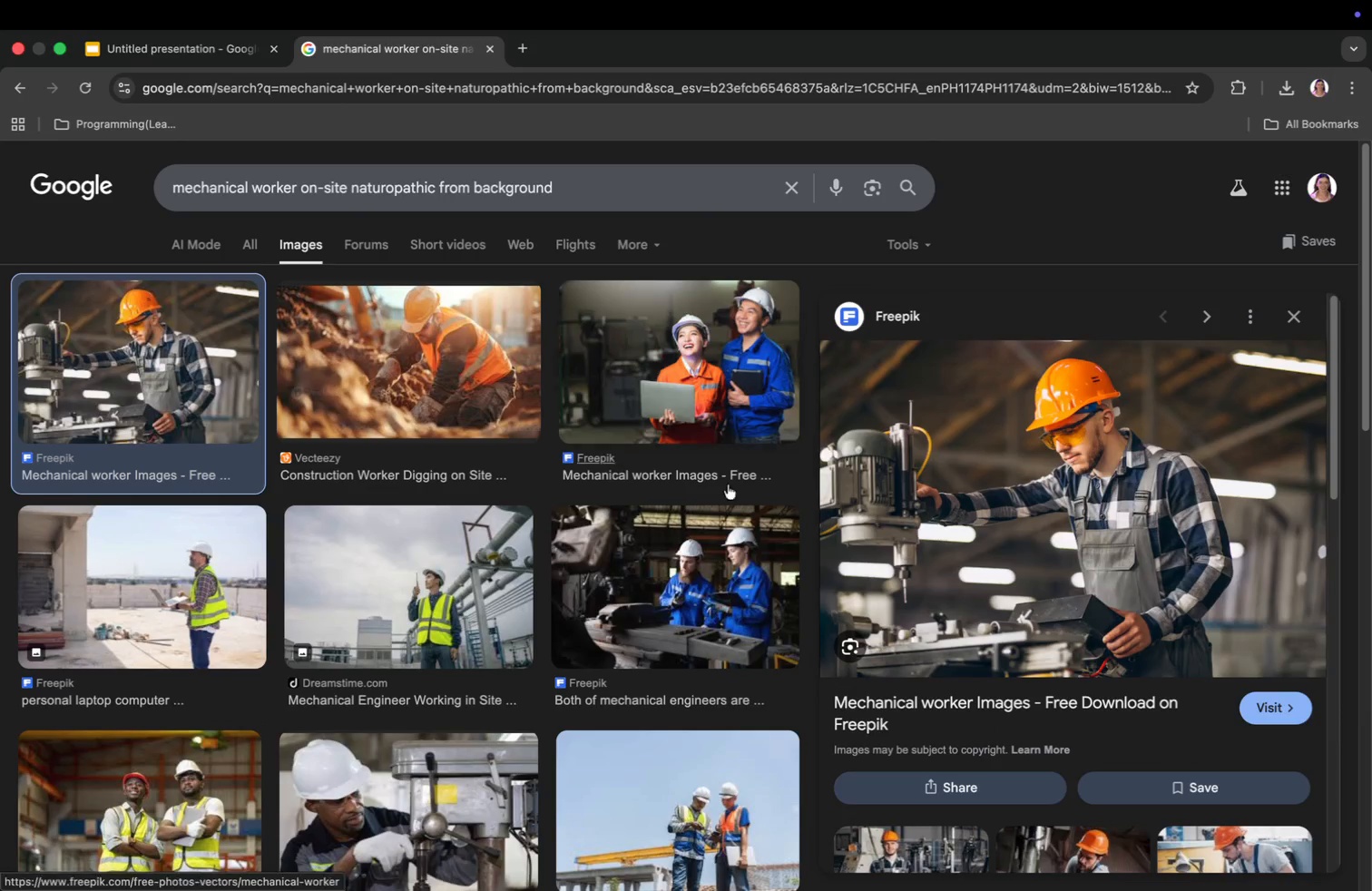 
scroll: coordinate [1161, 588], scroll_direction: down, amount: 14.0
 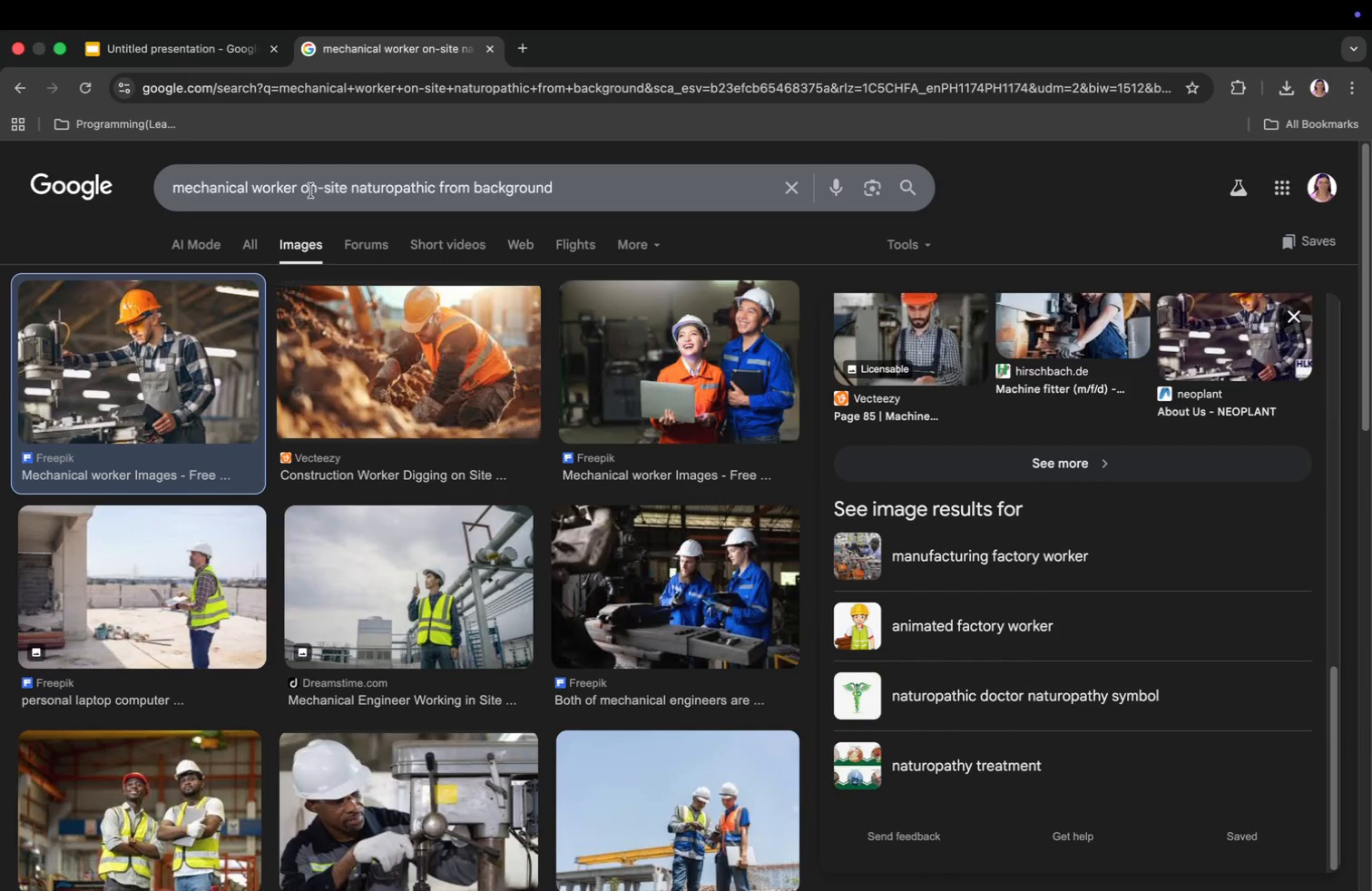 
wait(5.43)
 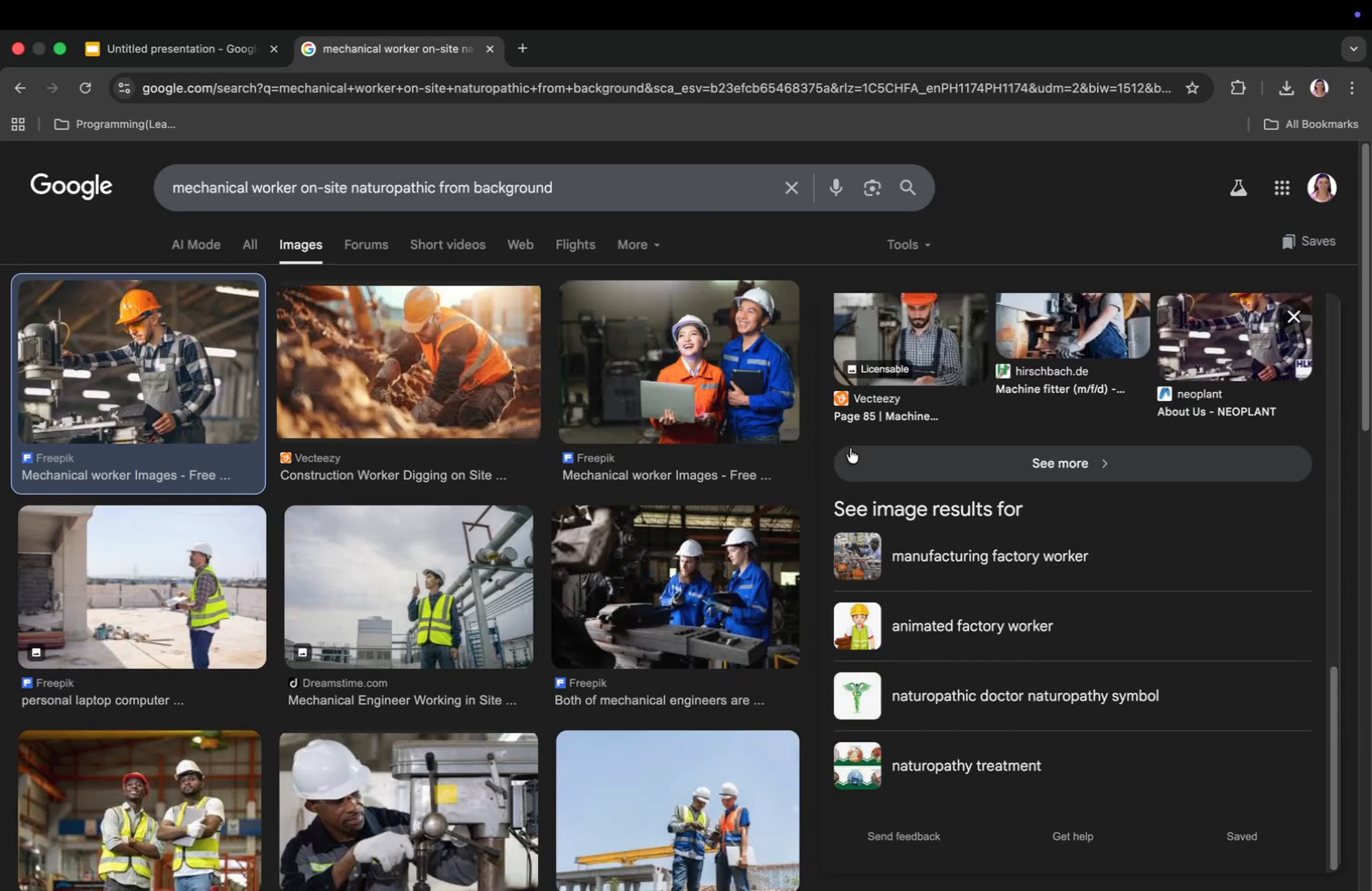 
left_click_drag(start_coordinate=[300, 189], to_coordinate=[436, 197])
 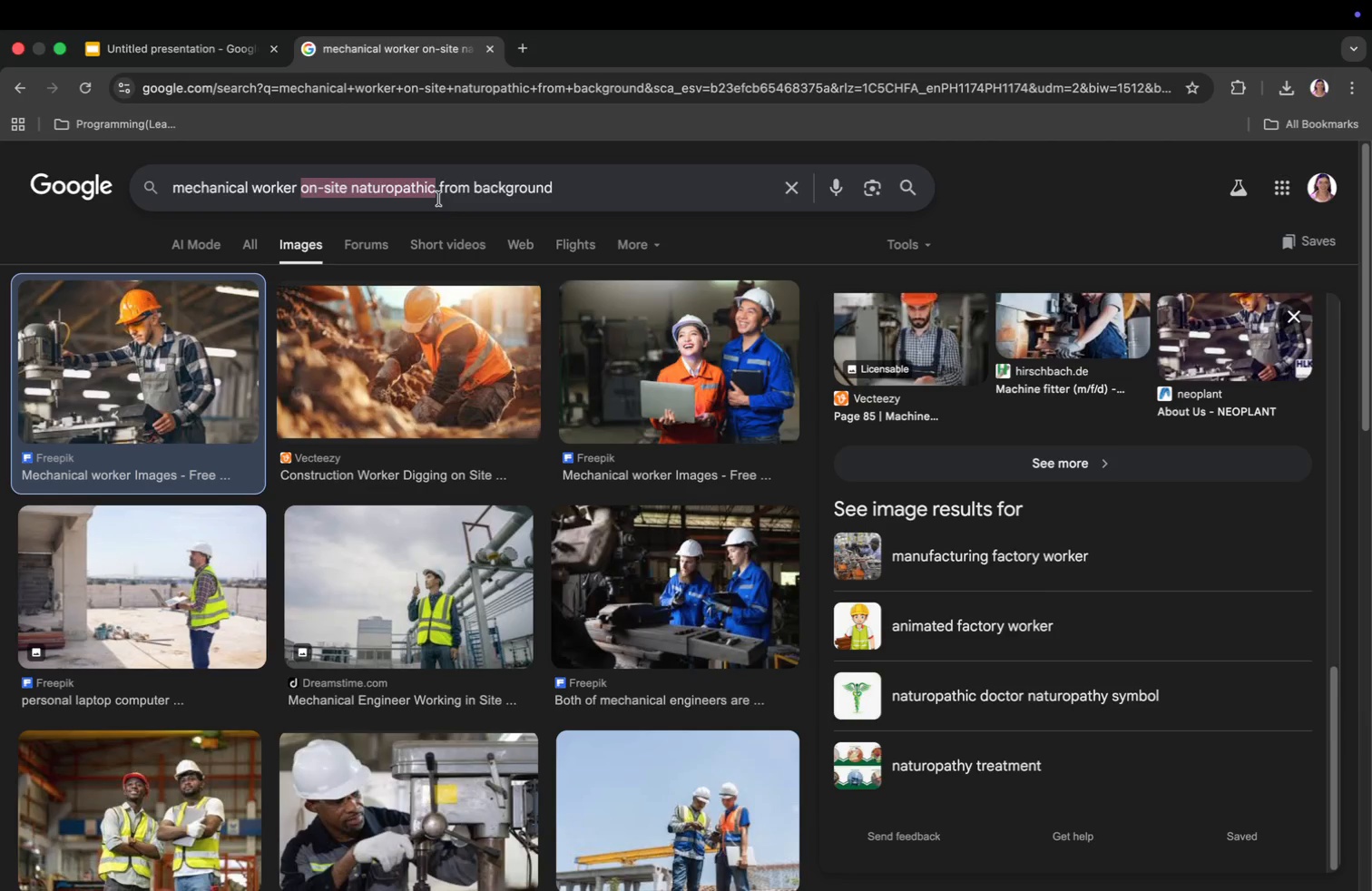 
key(Backspace)
 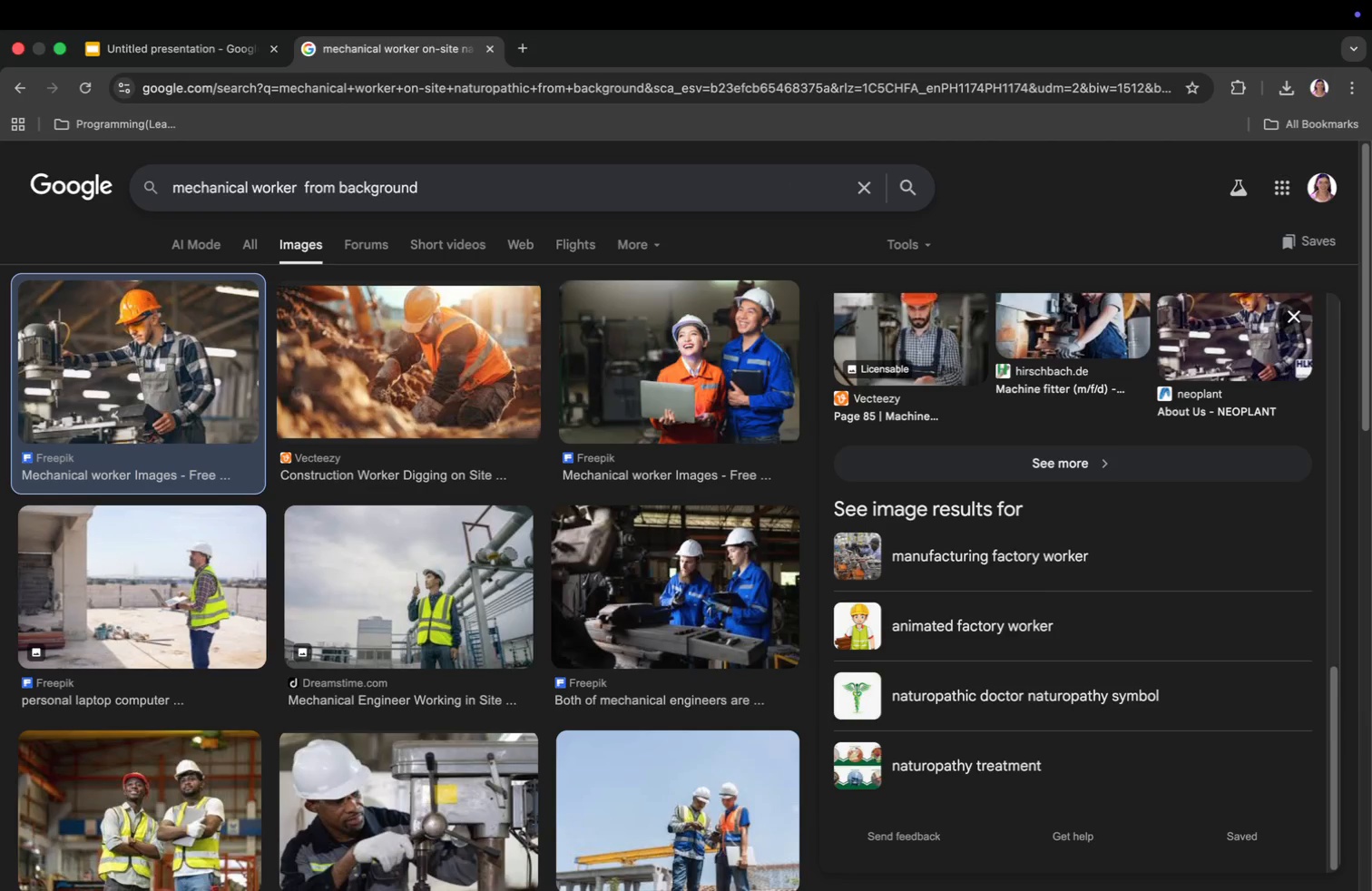 
key(ArrowRight)
 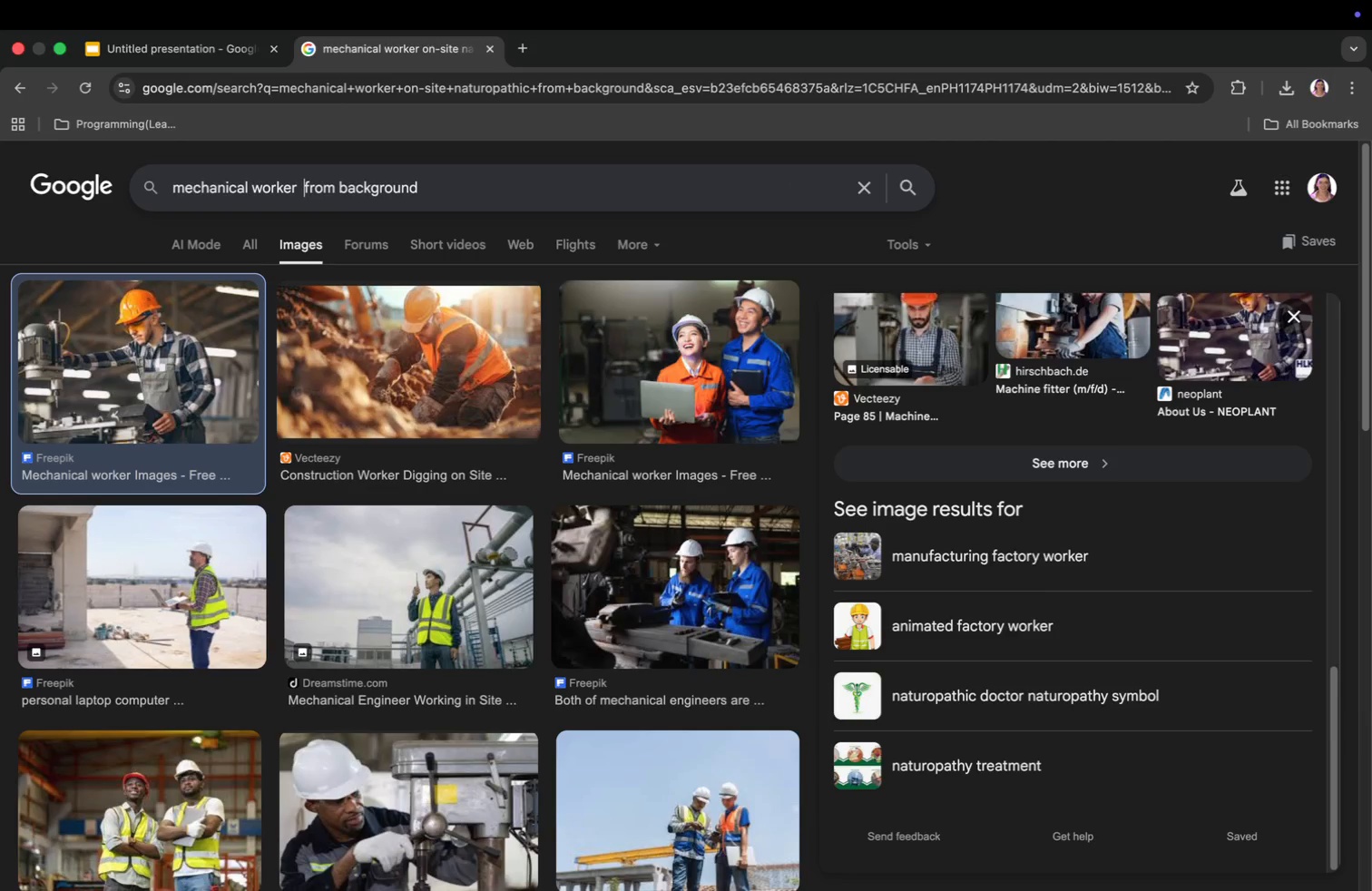 
key(ArrowRight)
 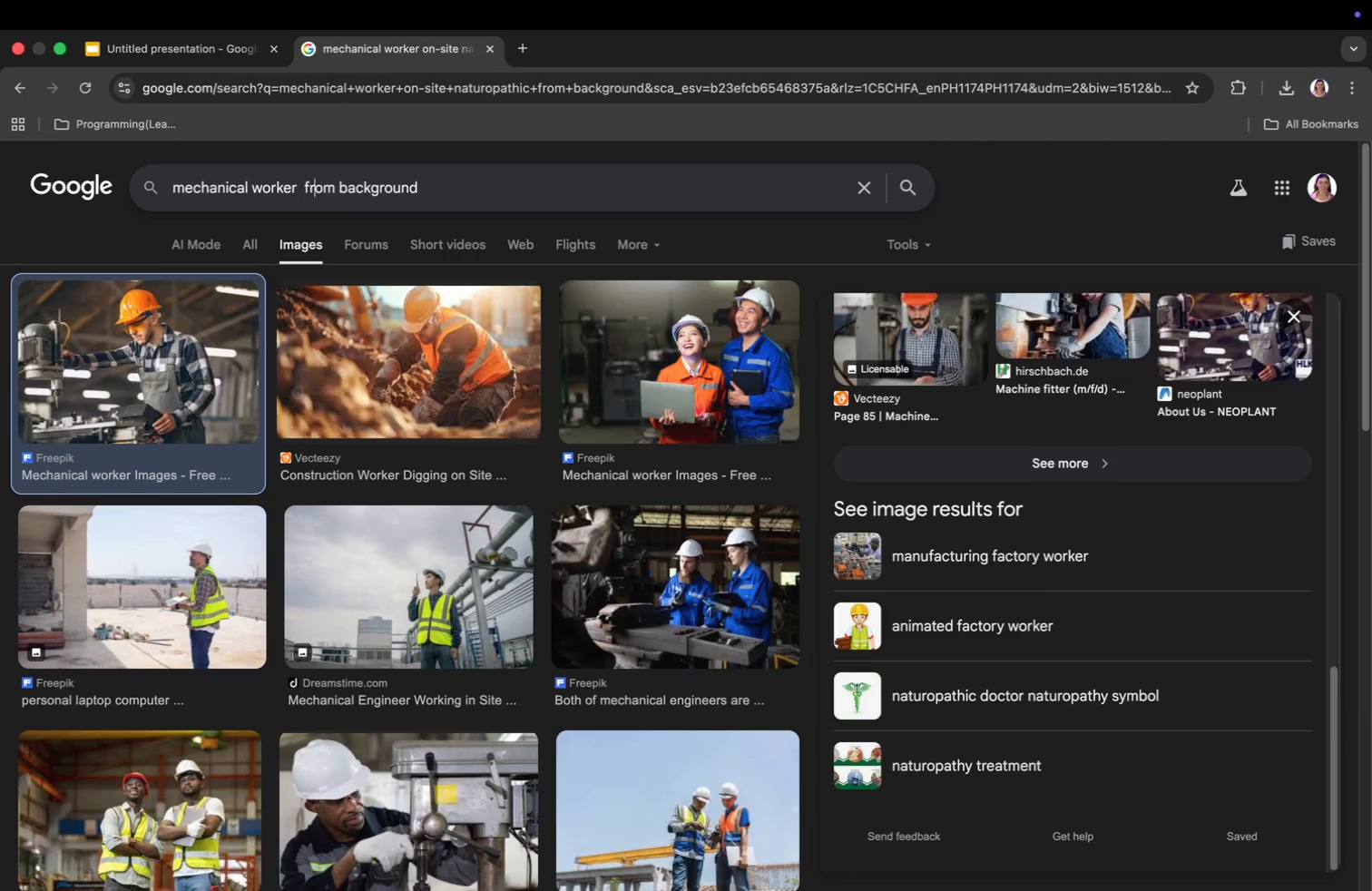 
key(ArrowRight)
 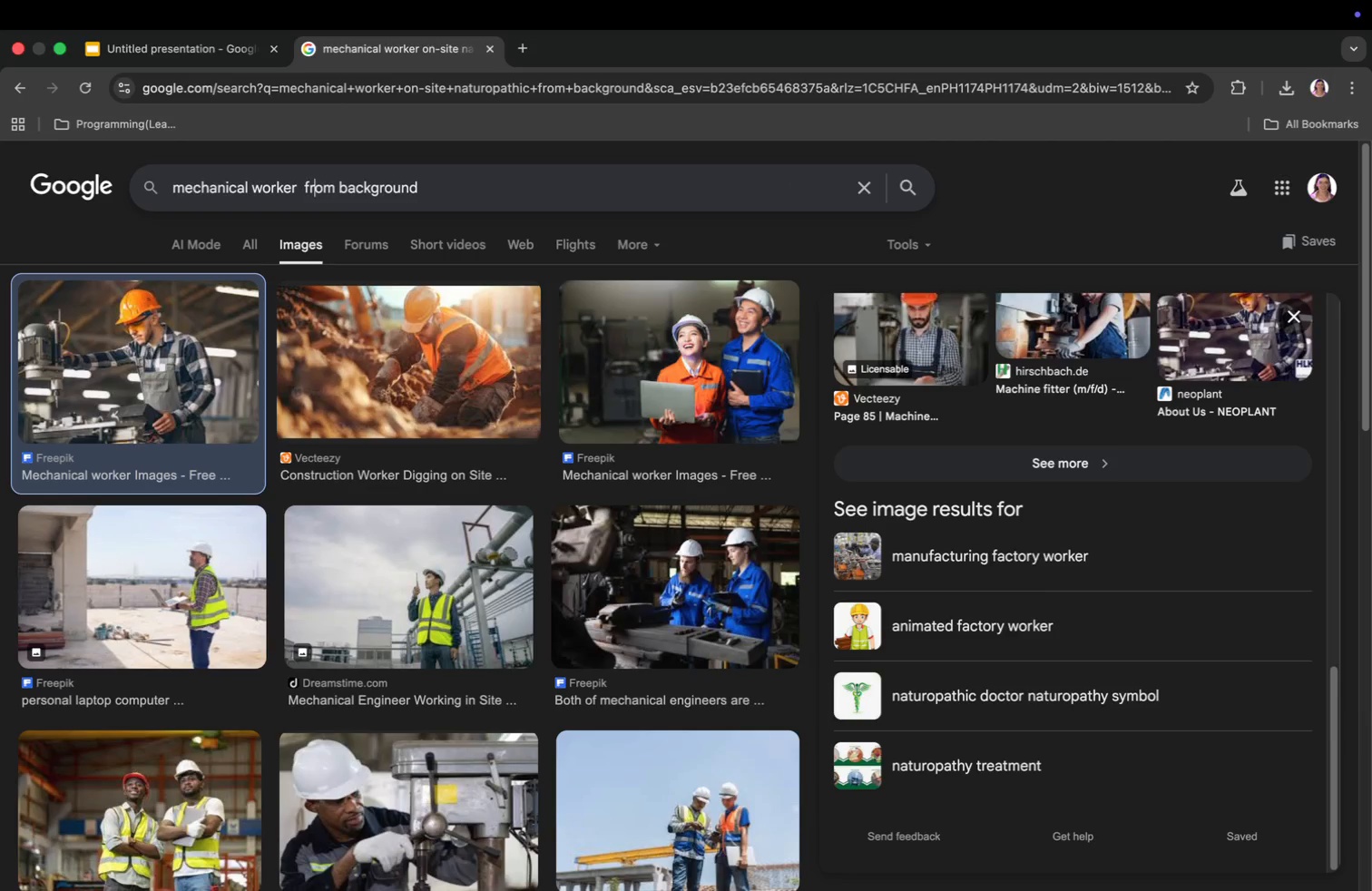 
key(ArrowRight)
 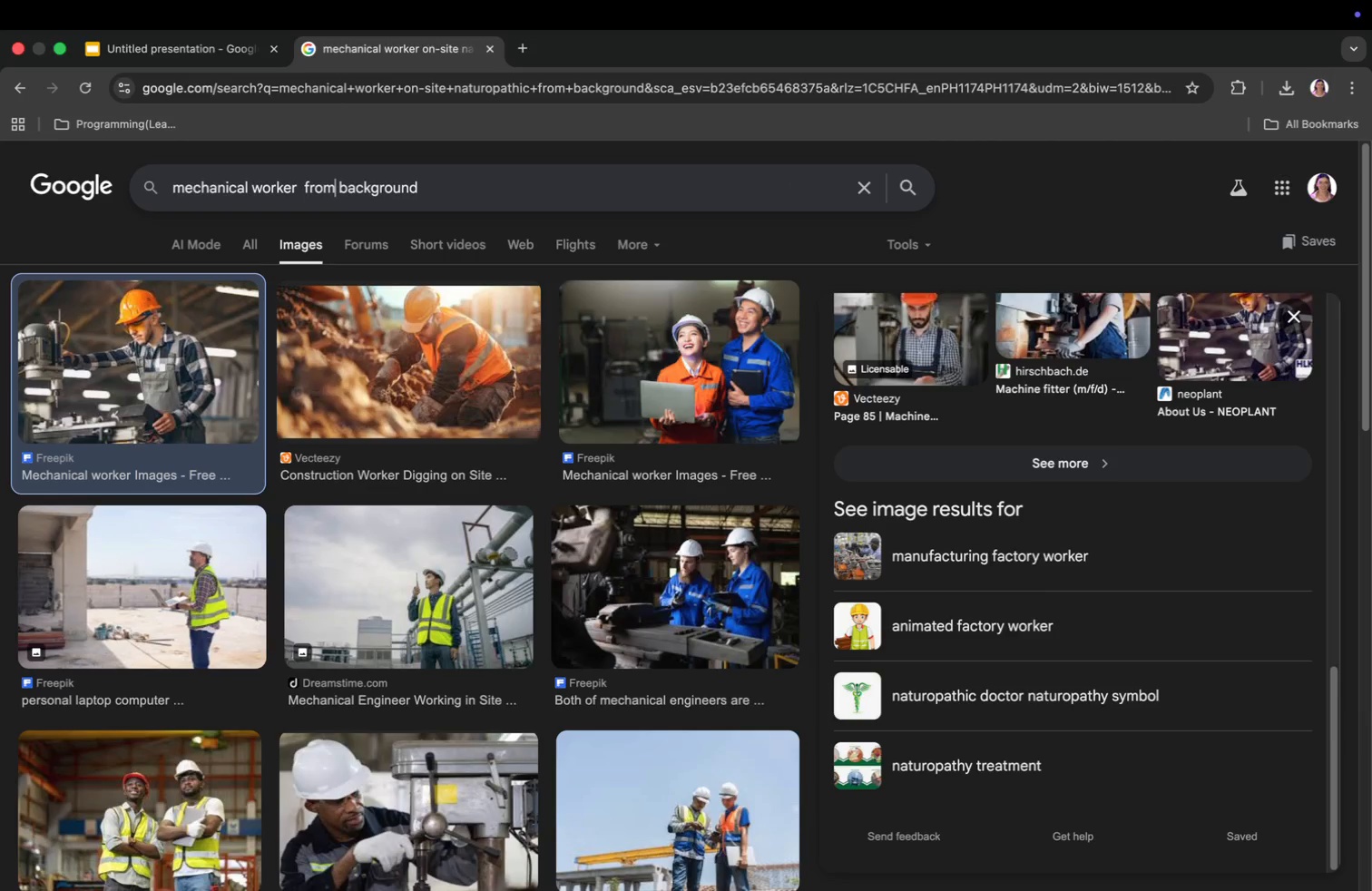 
key(ArrowRight)
 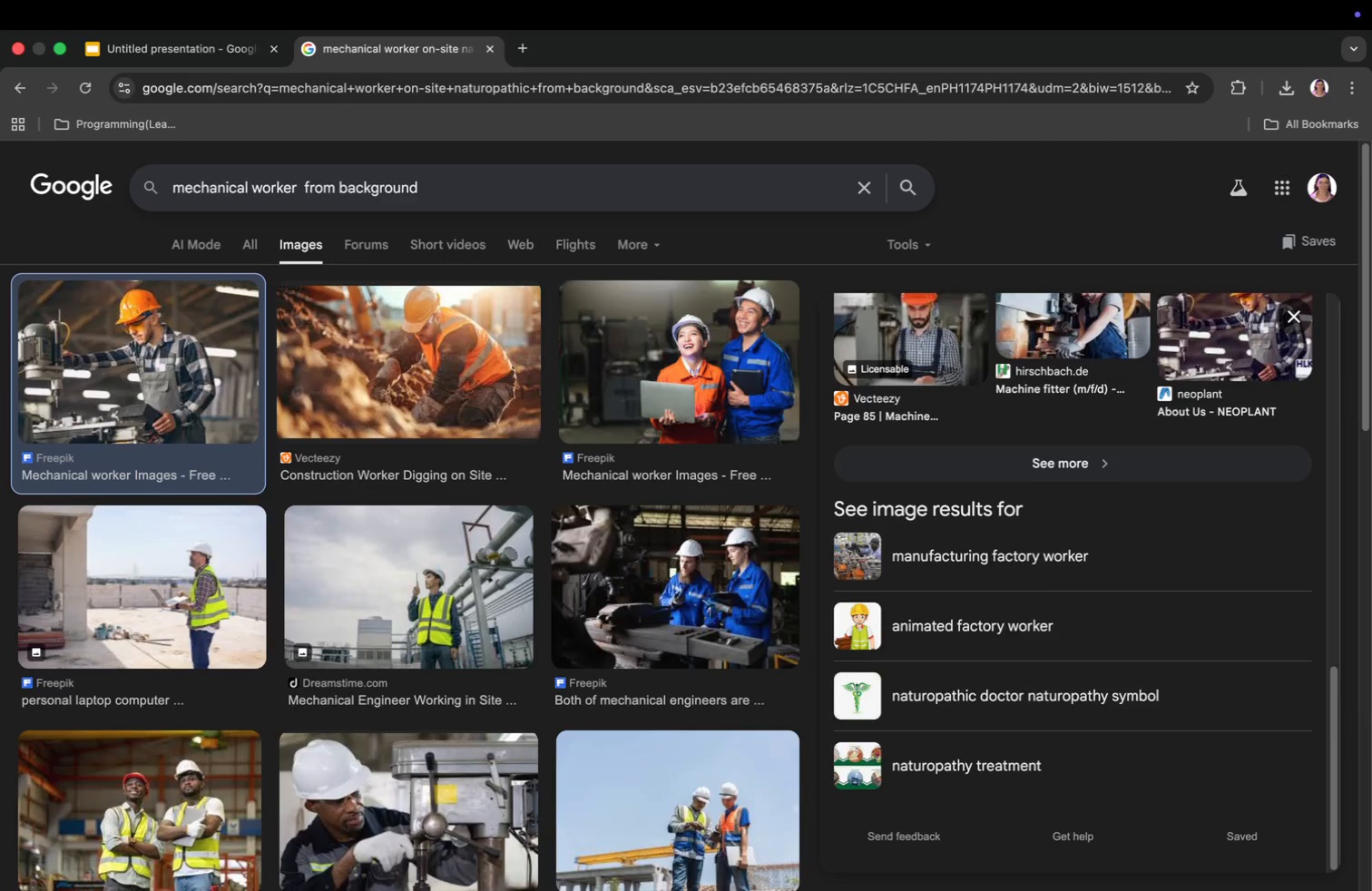 
key(Backspace)
key(Backspace)
key(Backspace)
type(or )
 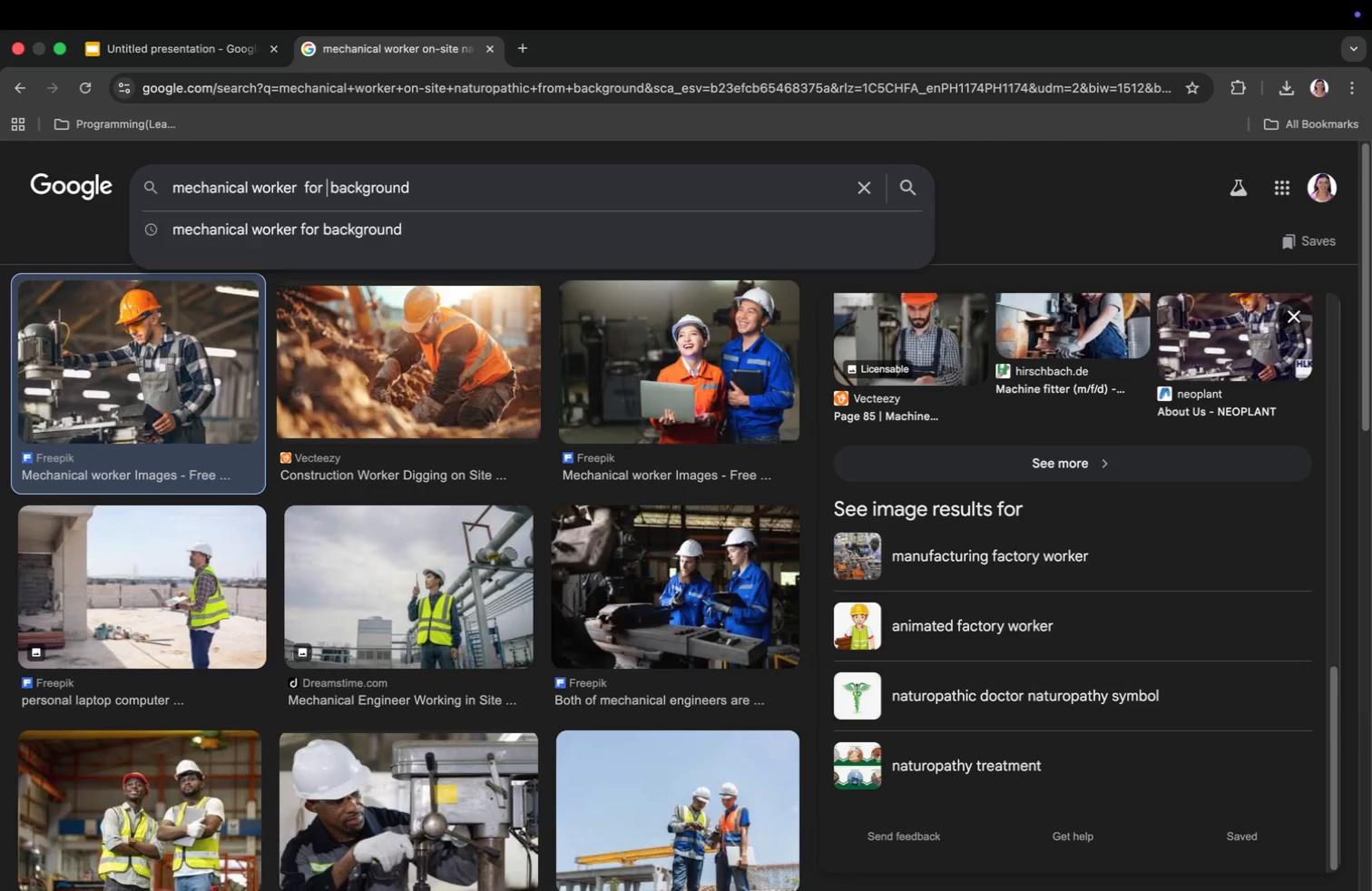 
key(Enter)
 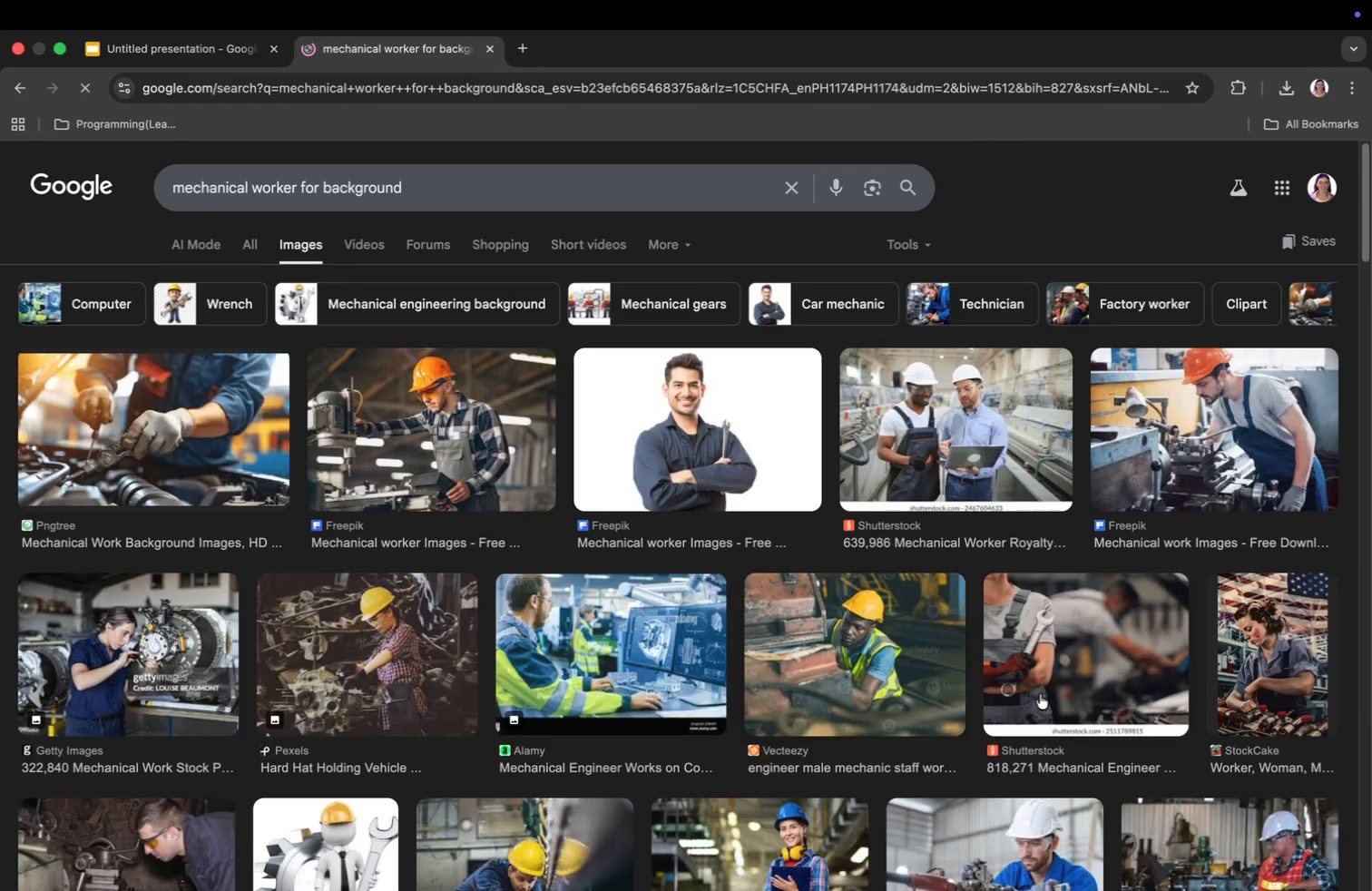 
scroll: coordinate [1229, 672], scroll_direction: down, amount: 48.0
 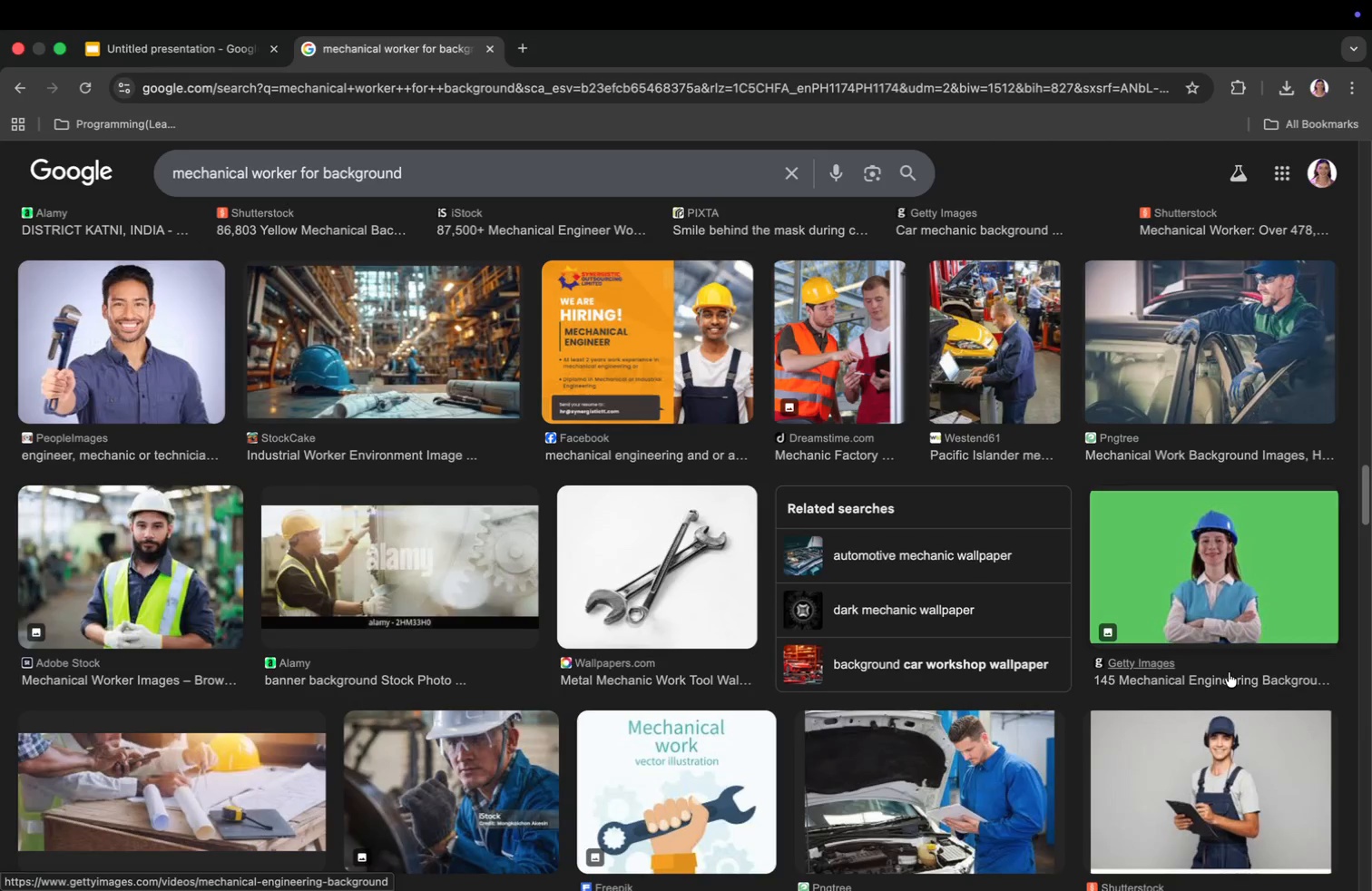 
scroll: coordinate [1229, 672], scroll_direction: up, amount: 1.0
 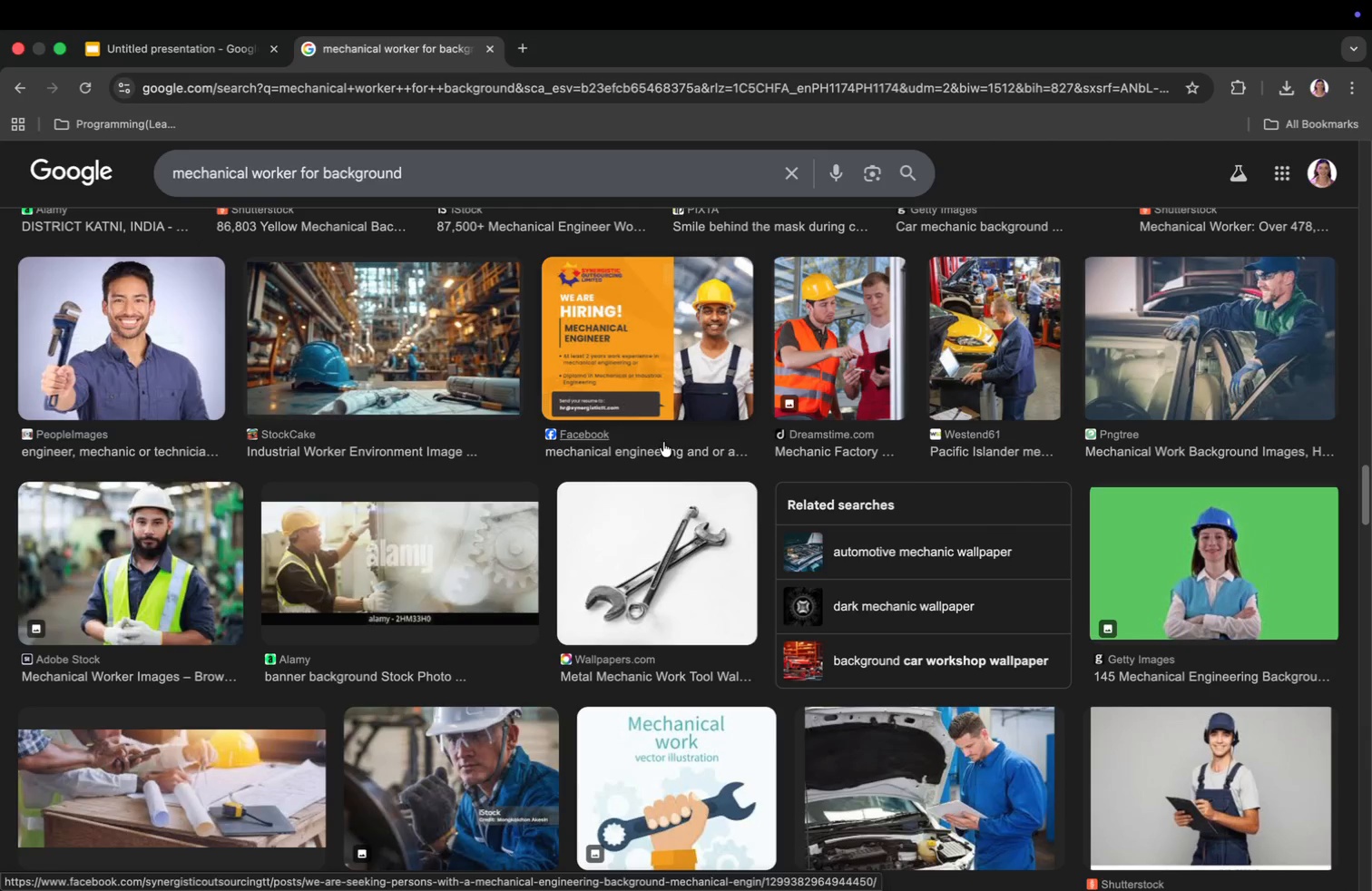 
left_click([455, 366])
 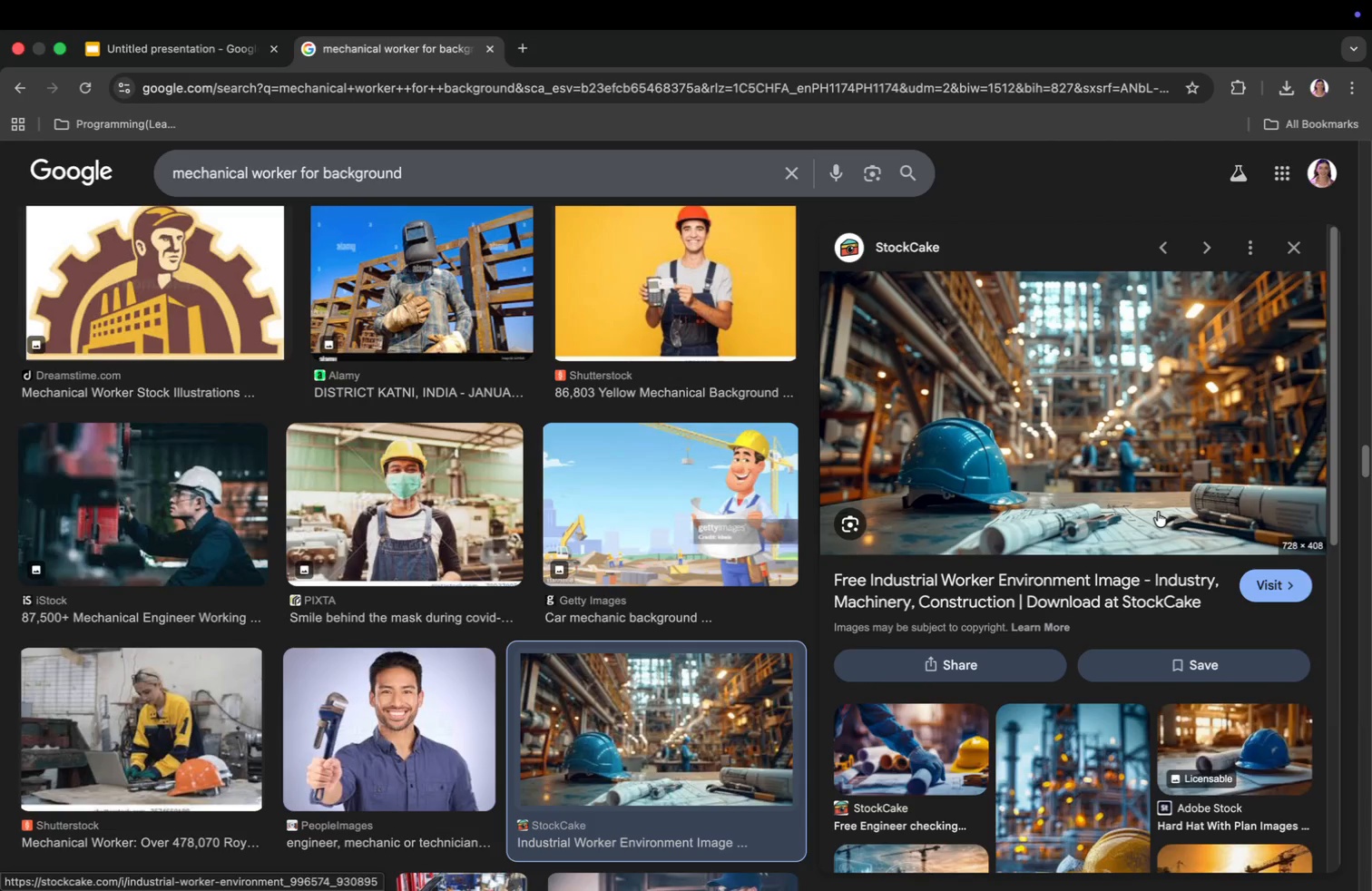 
scroll: coordinate [1158, 513], scroll_direction: down, amount: 23.0